 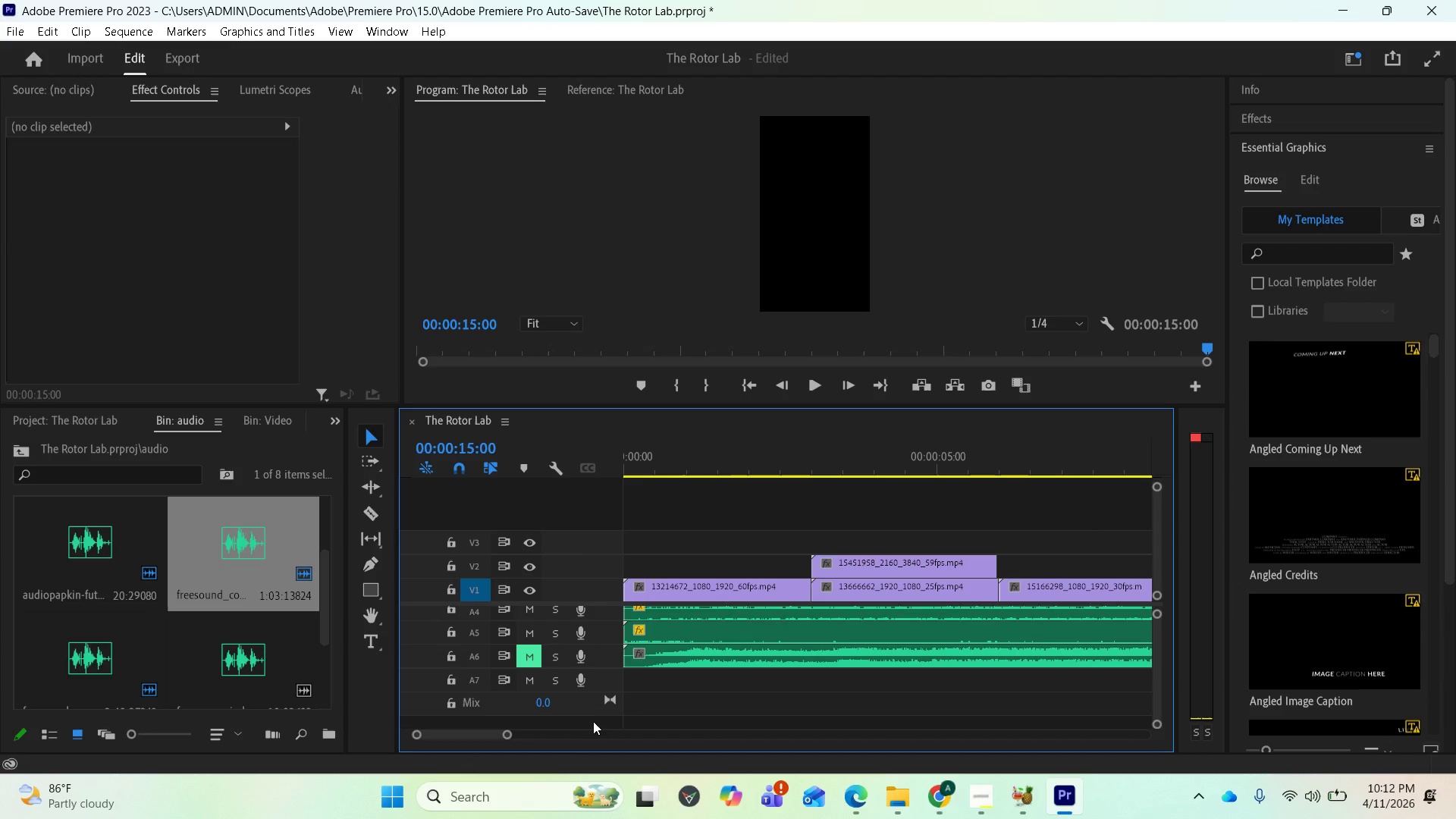 
key(Space)
 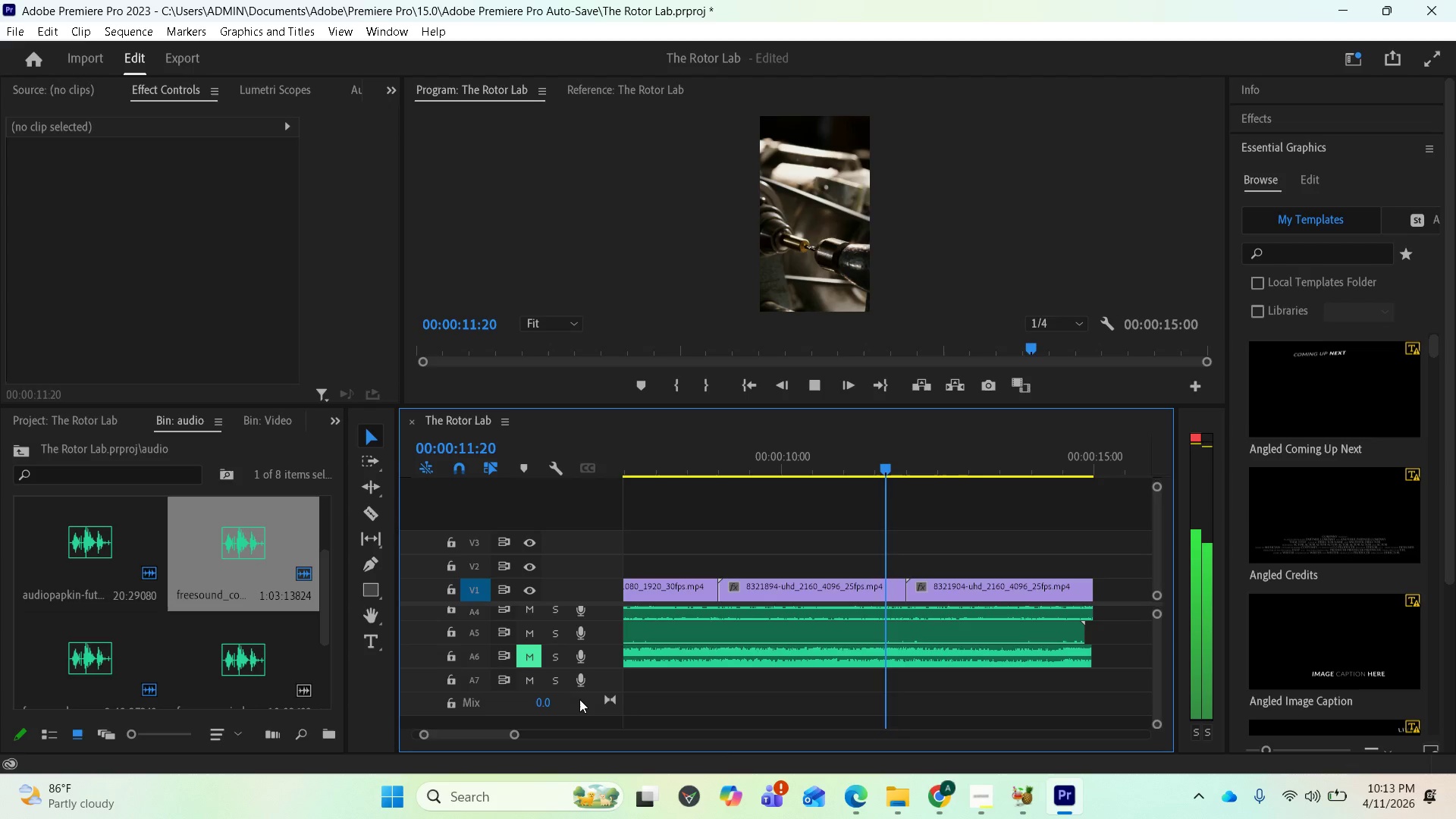 
wait(16.94)
 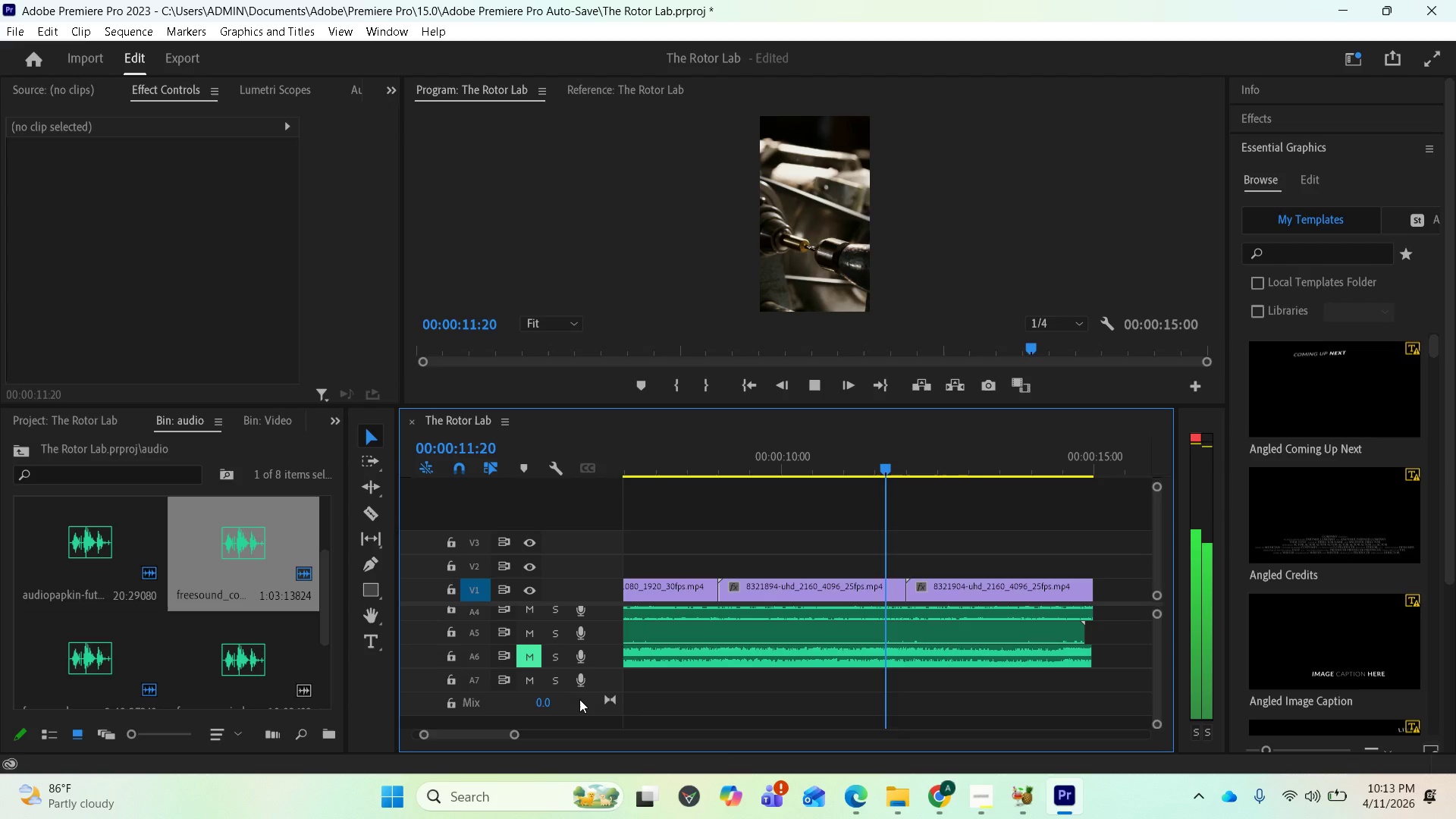 
key(Space)
 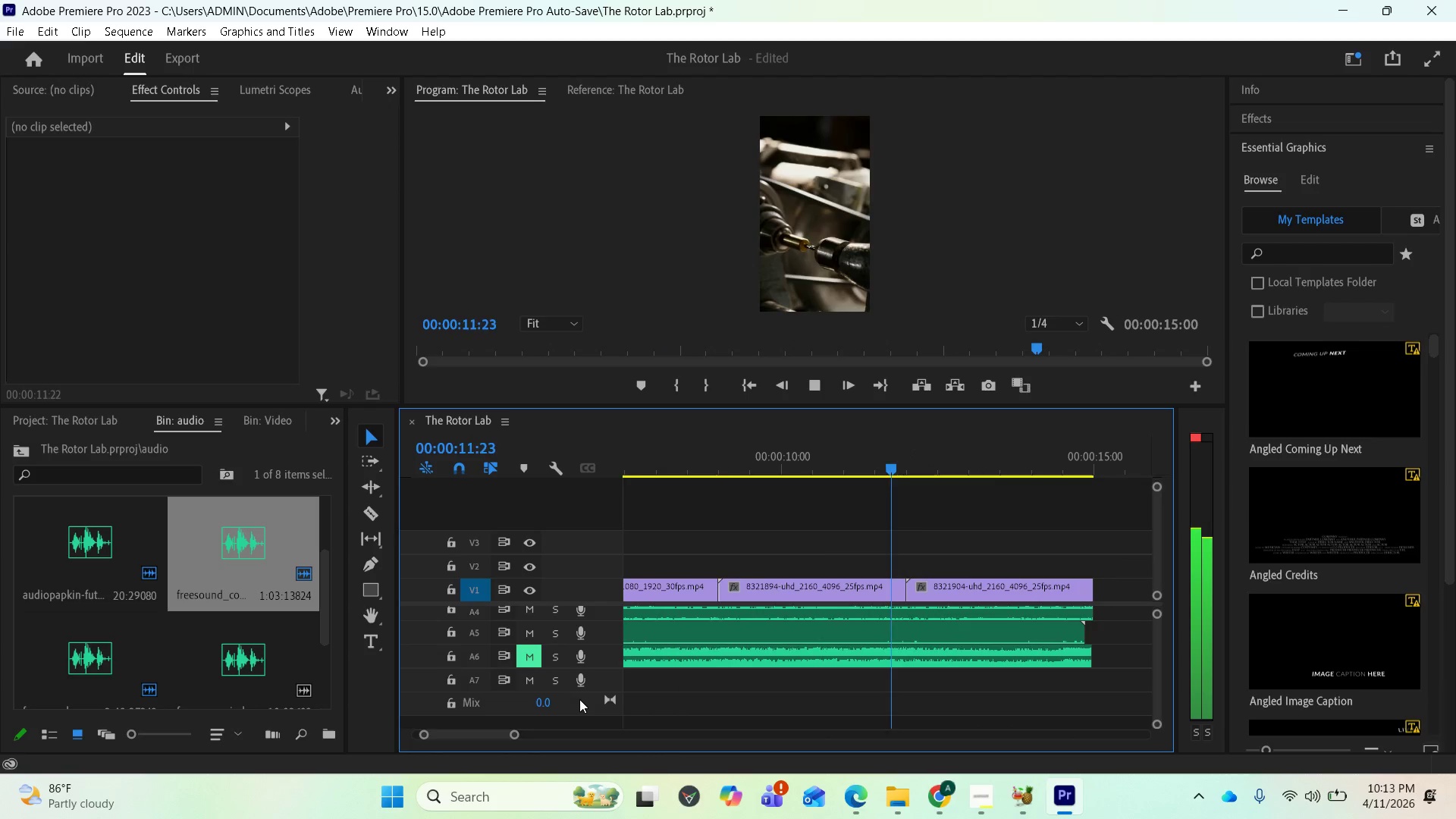 
wait(17.02)
 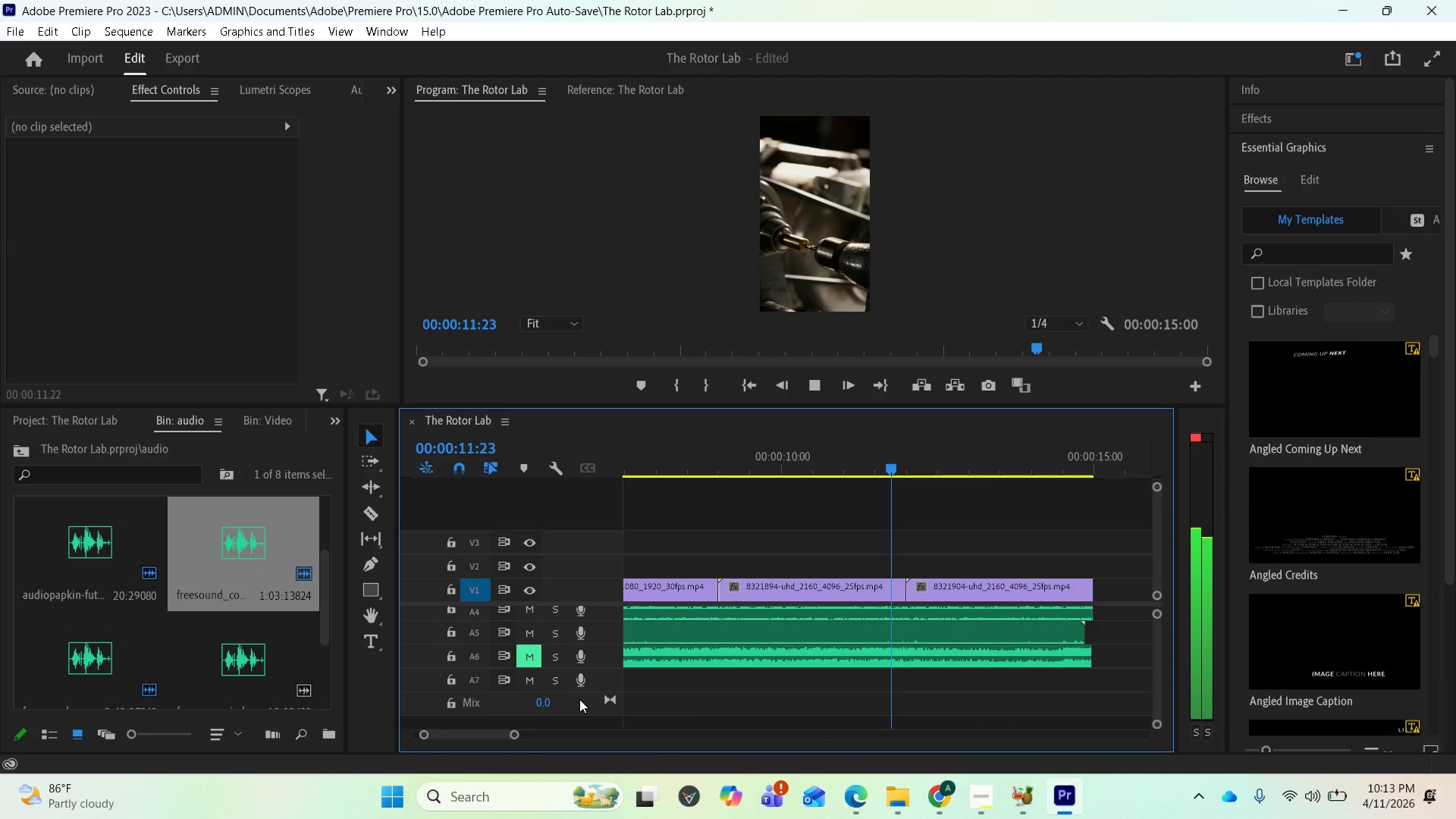 
key(Space)
 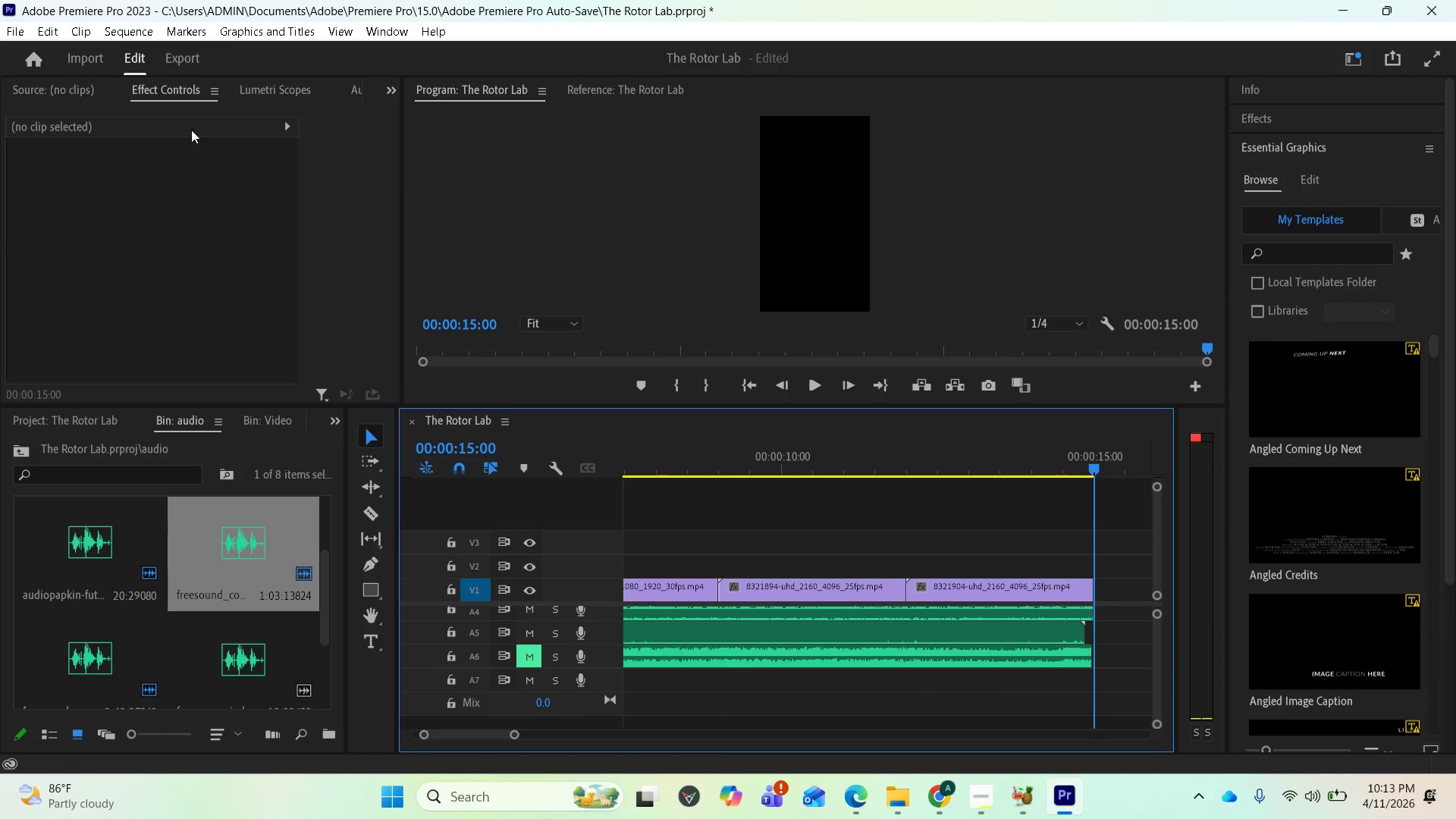 
wait(23.89)
 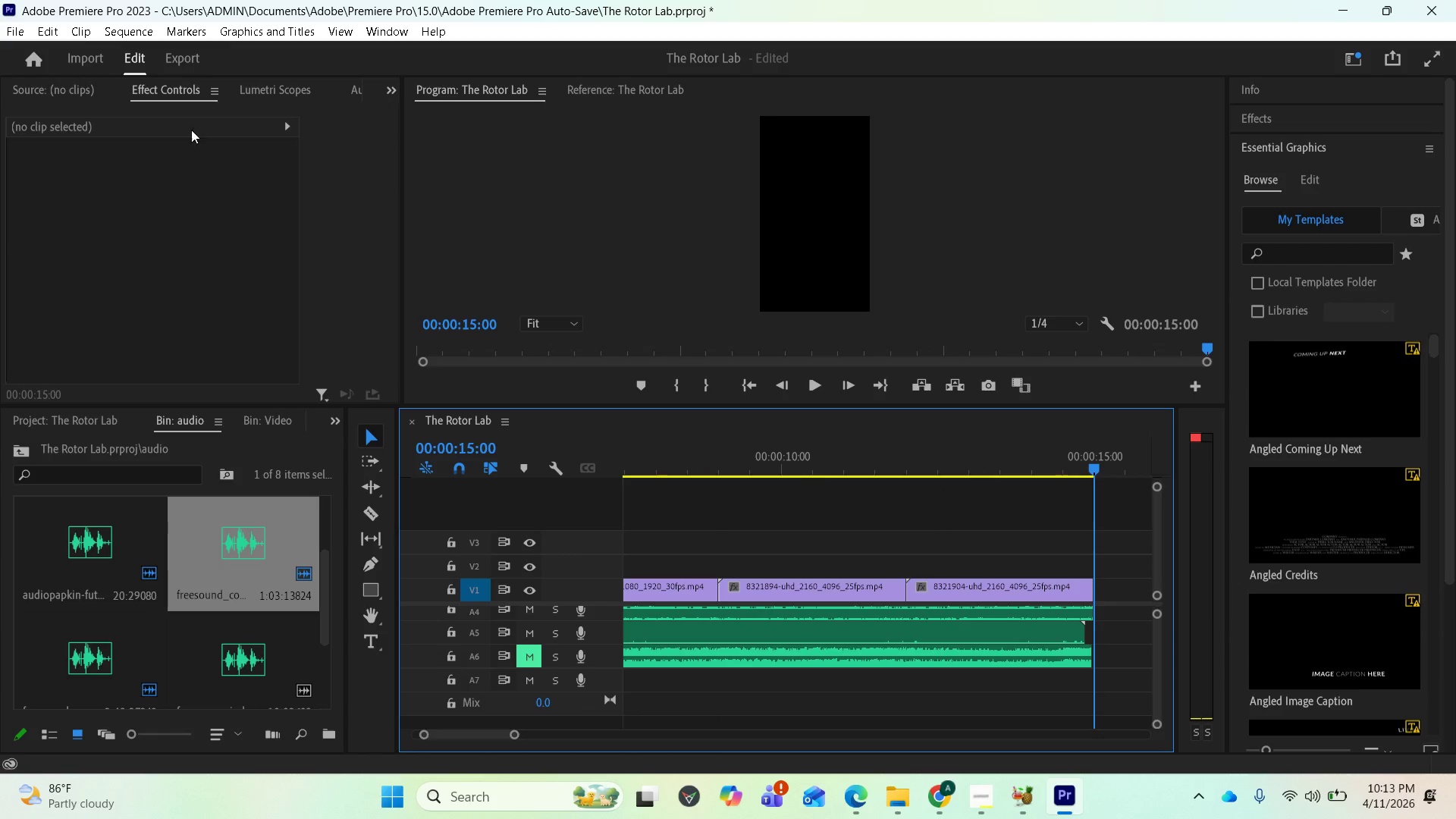 
left_click([674, 647])
 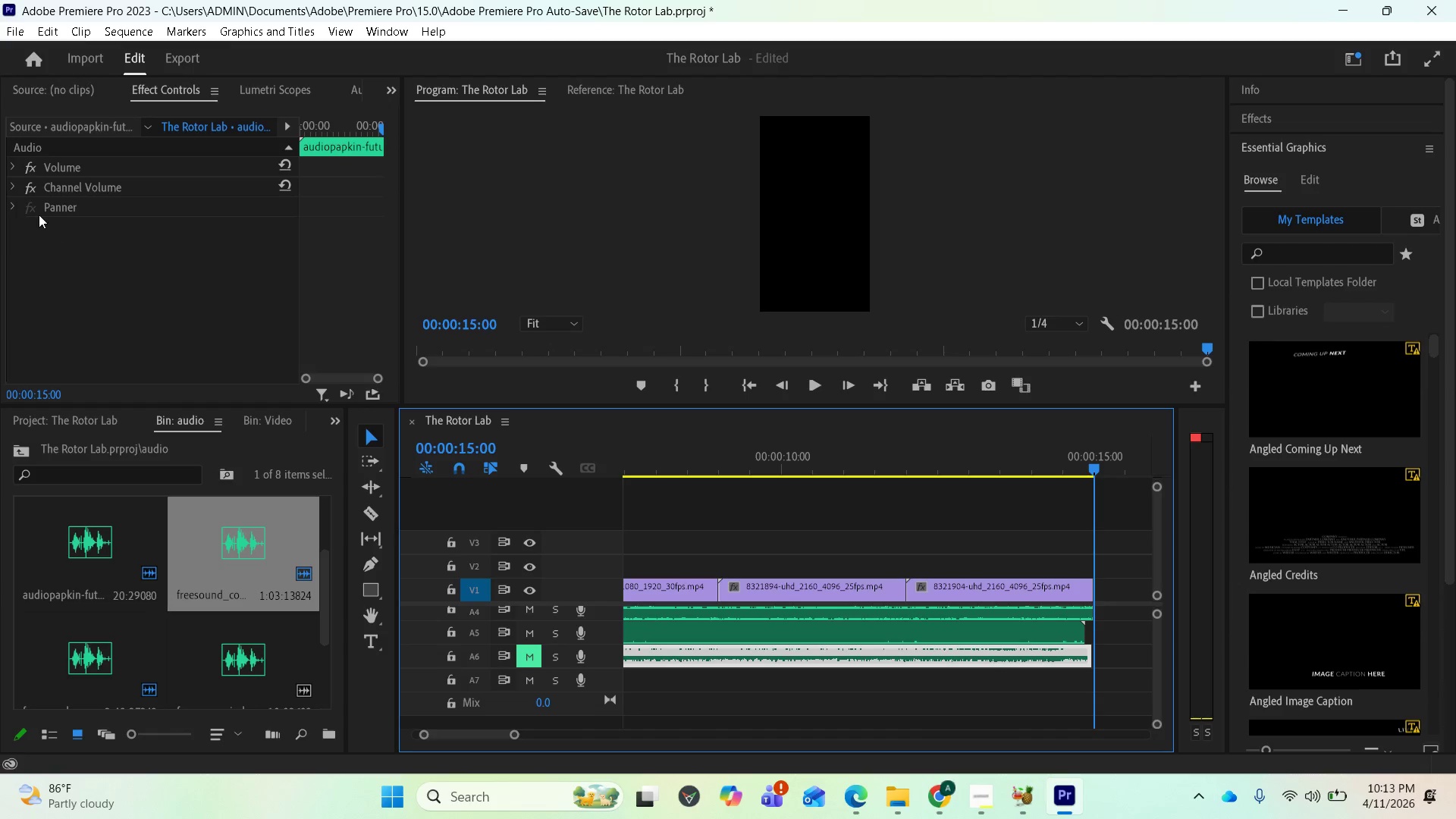 
left_click([12, 168])
 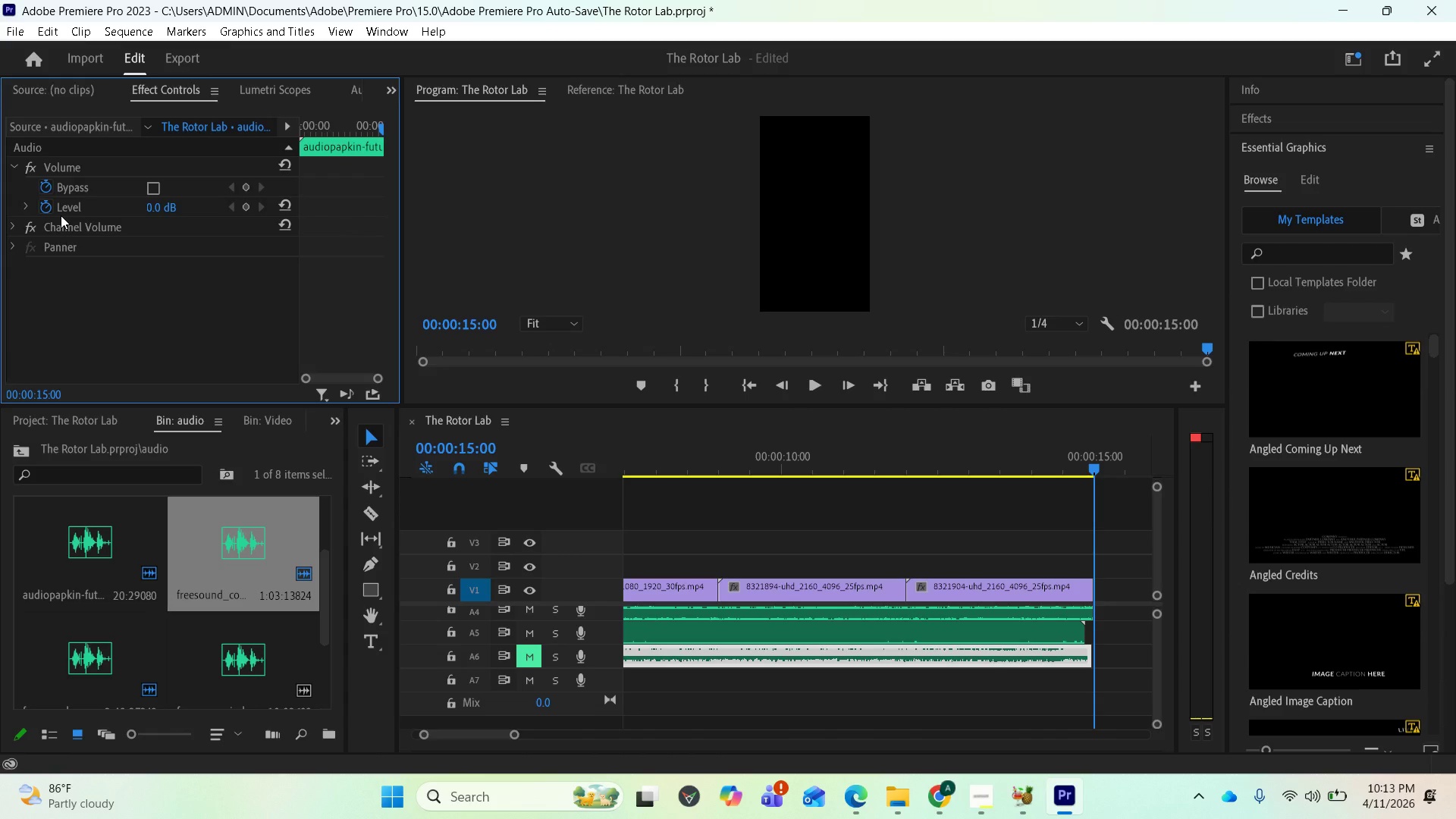 
mouse_move([27, 240])
 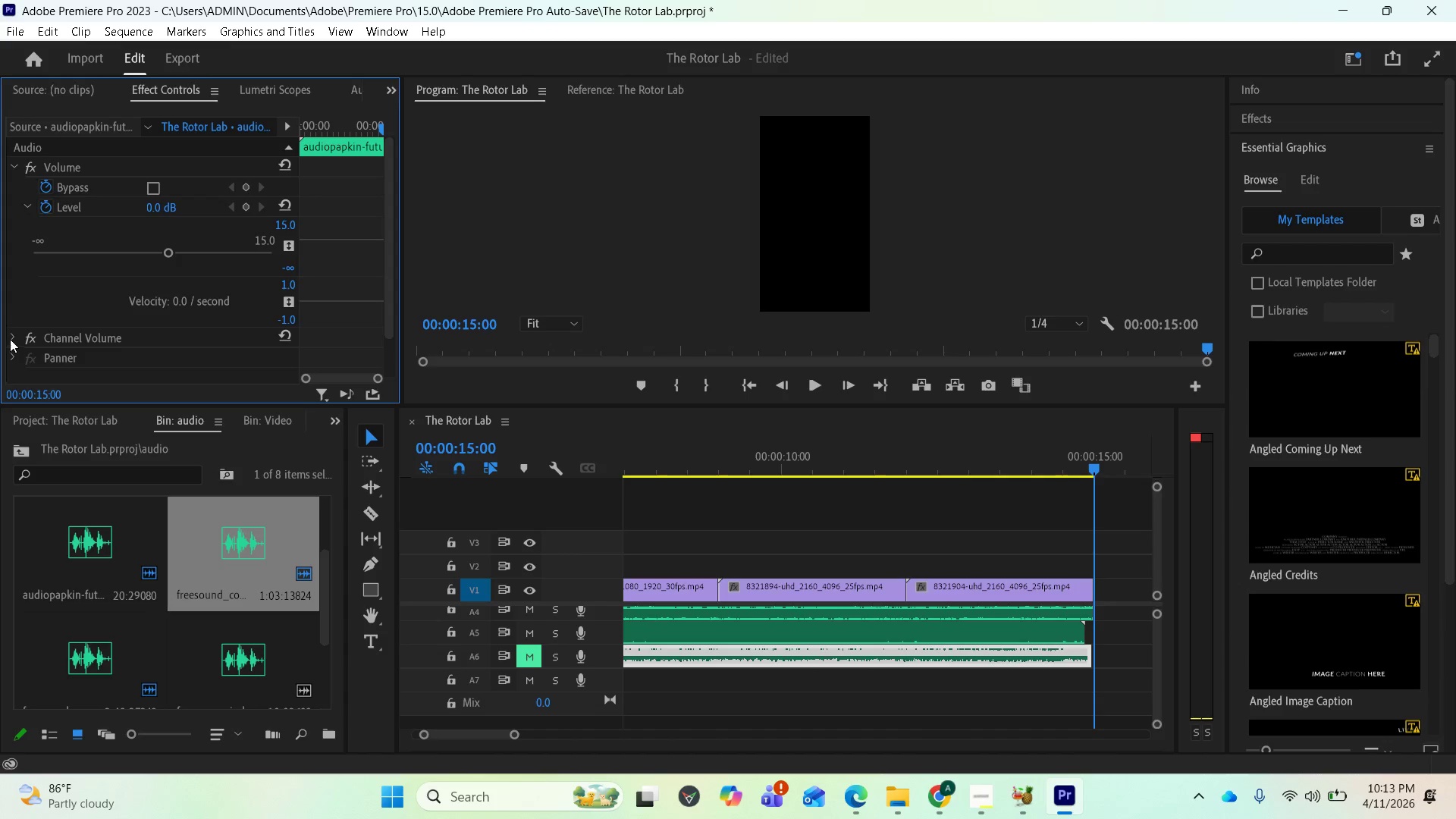 
left_click([11, 338])
 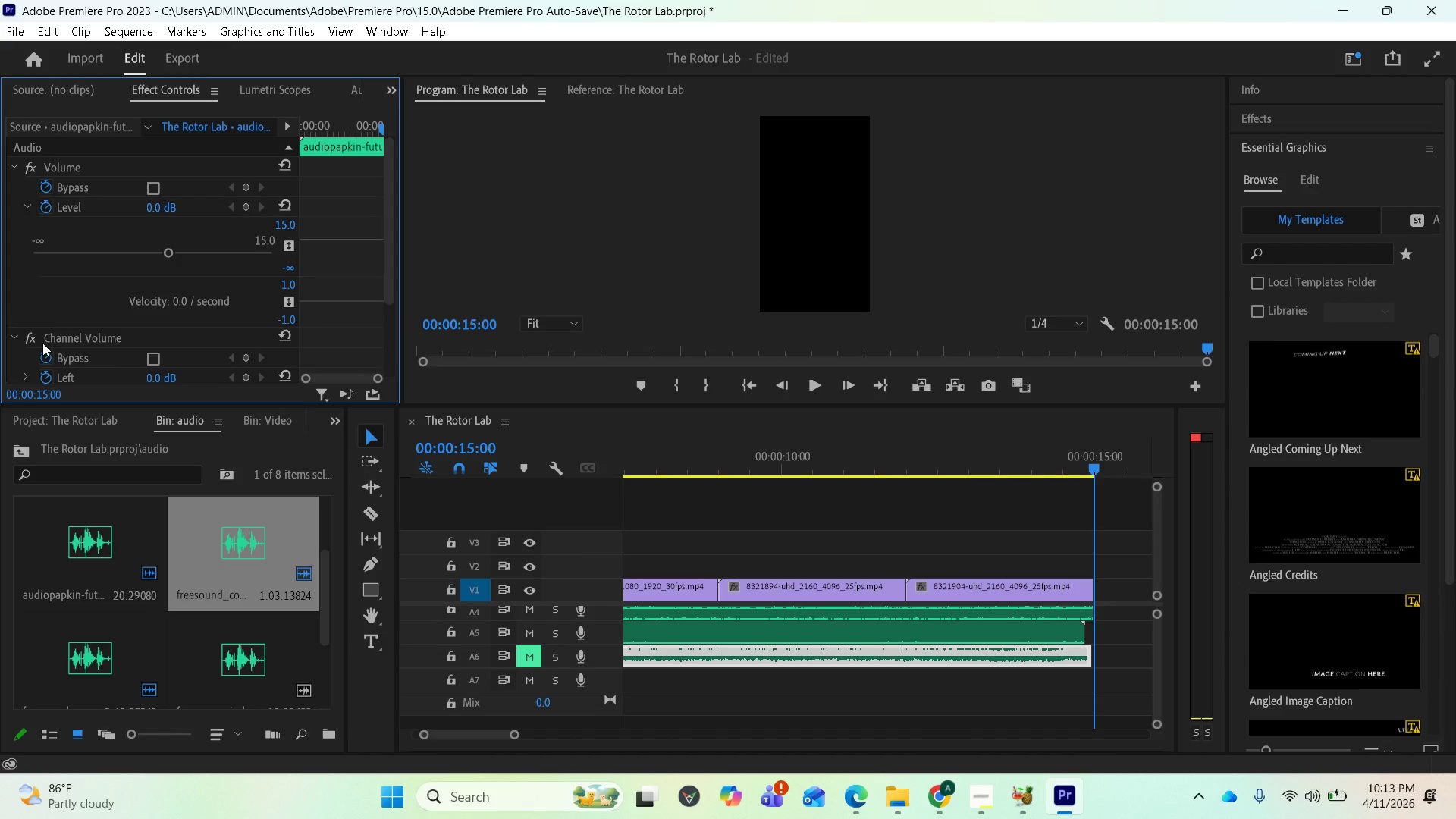 
scroll: coordinate [115, 344], scroll_direction: down, amount: 1.0
 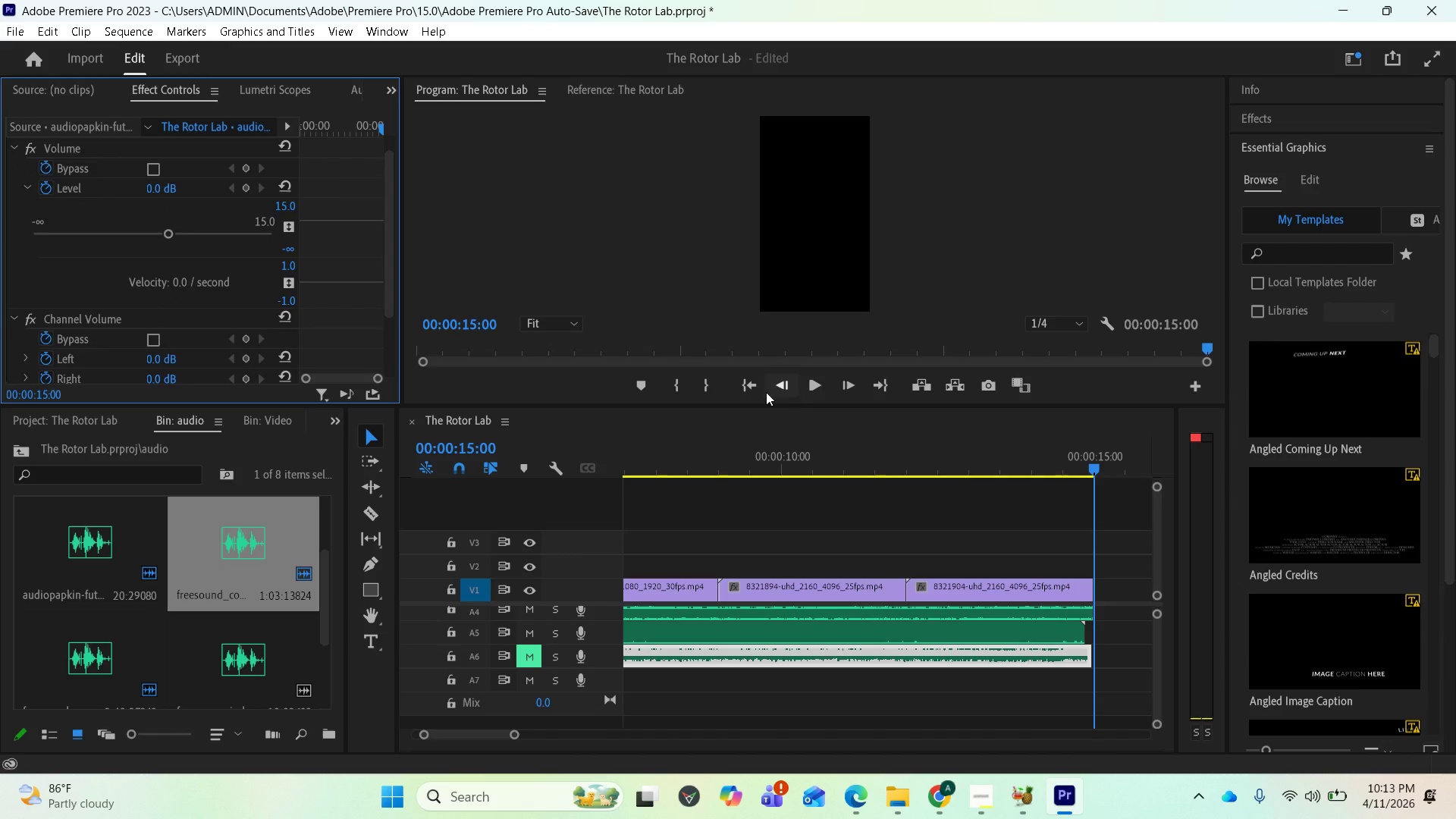 
left_click([752, 391])
 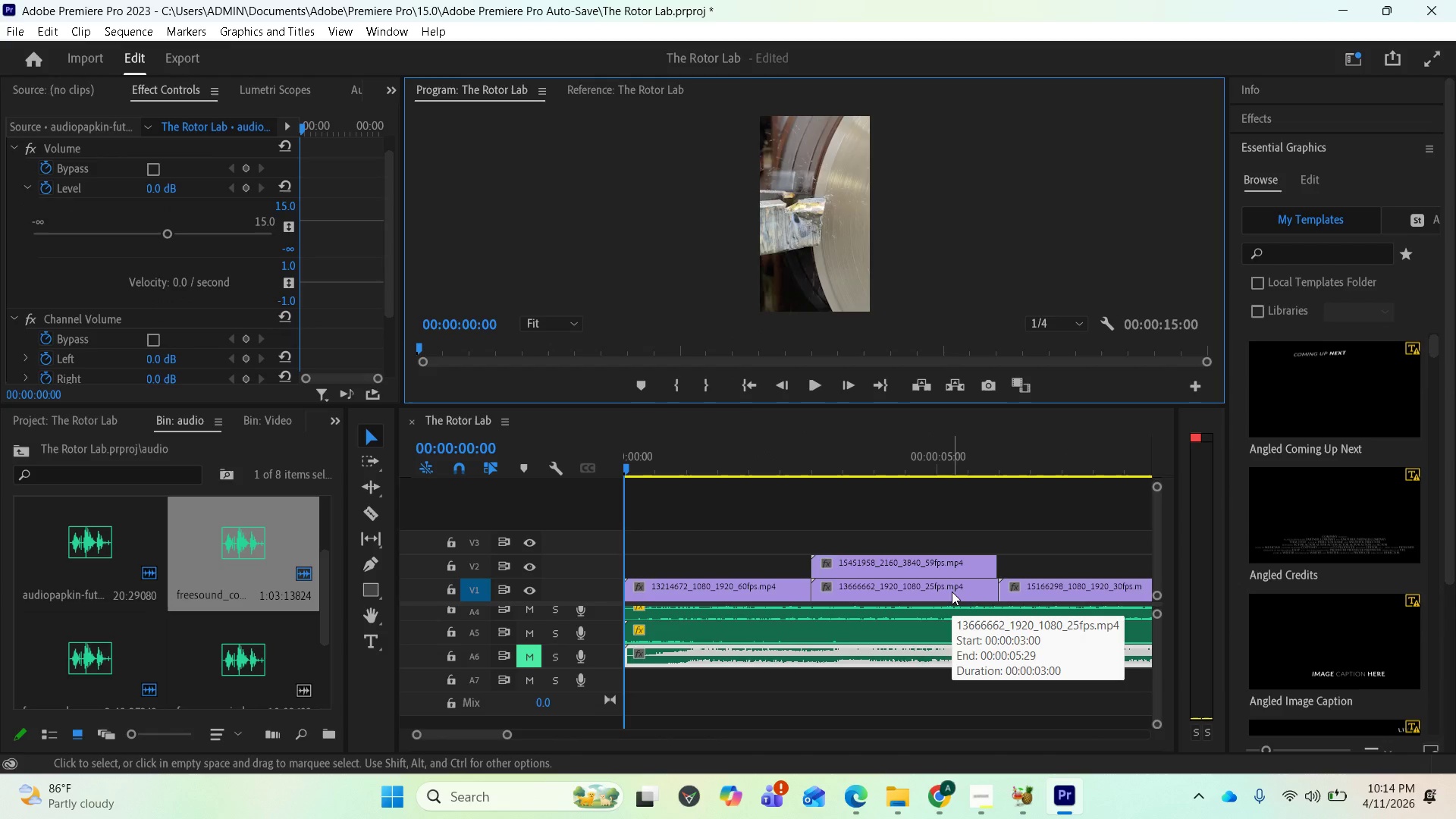 
key(Space)
 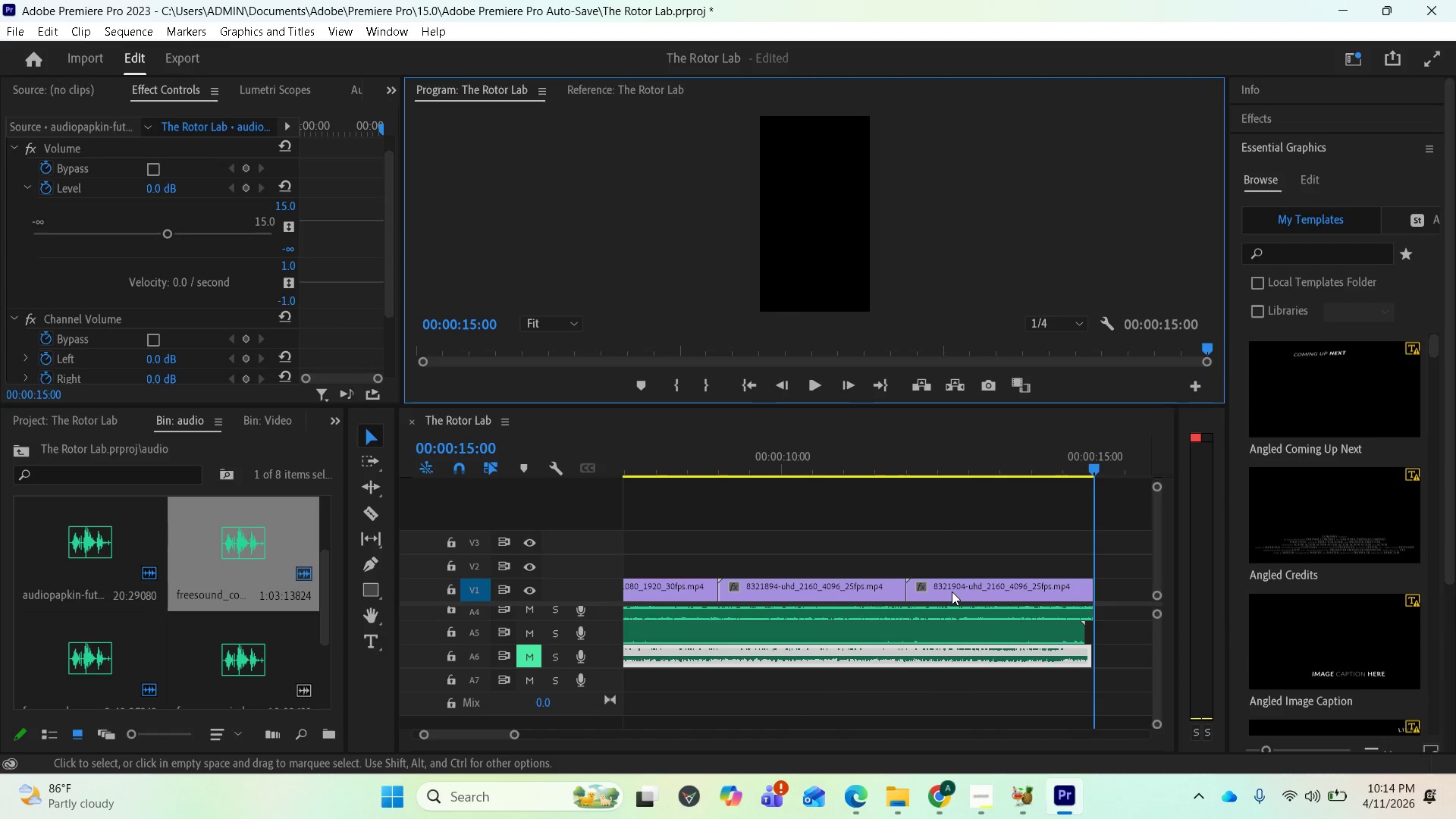 
wait(26.09)
 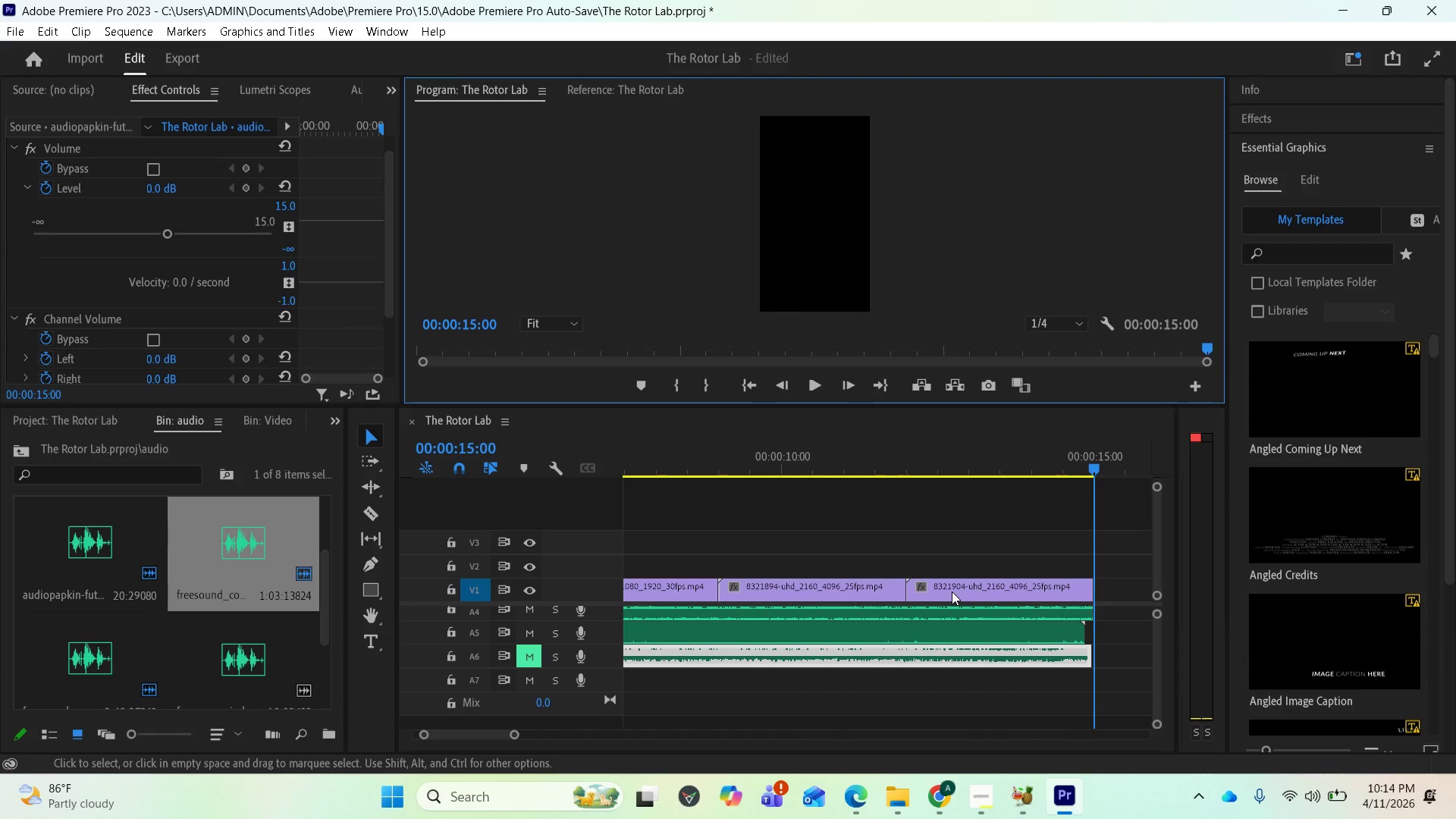 
scroll: coordinate [952, 571], scroll_direction: down, amount: 7.0
 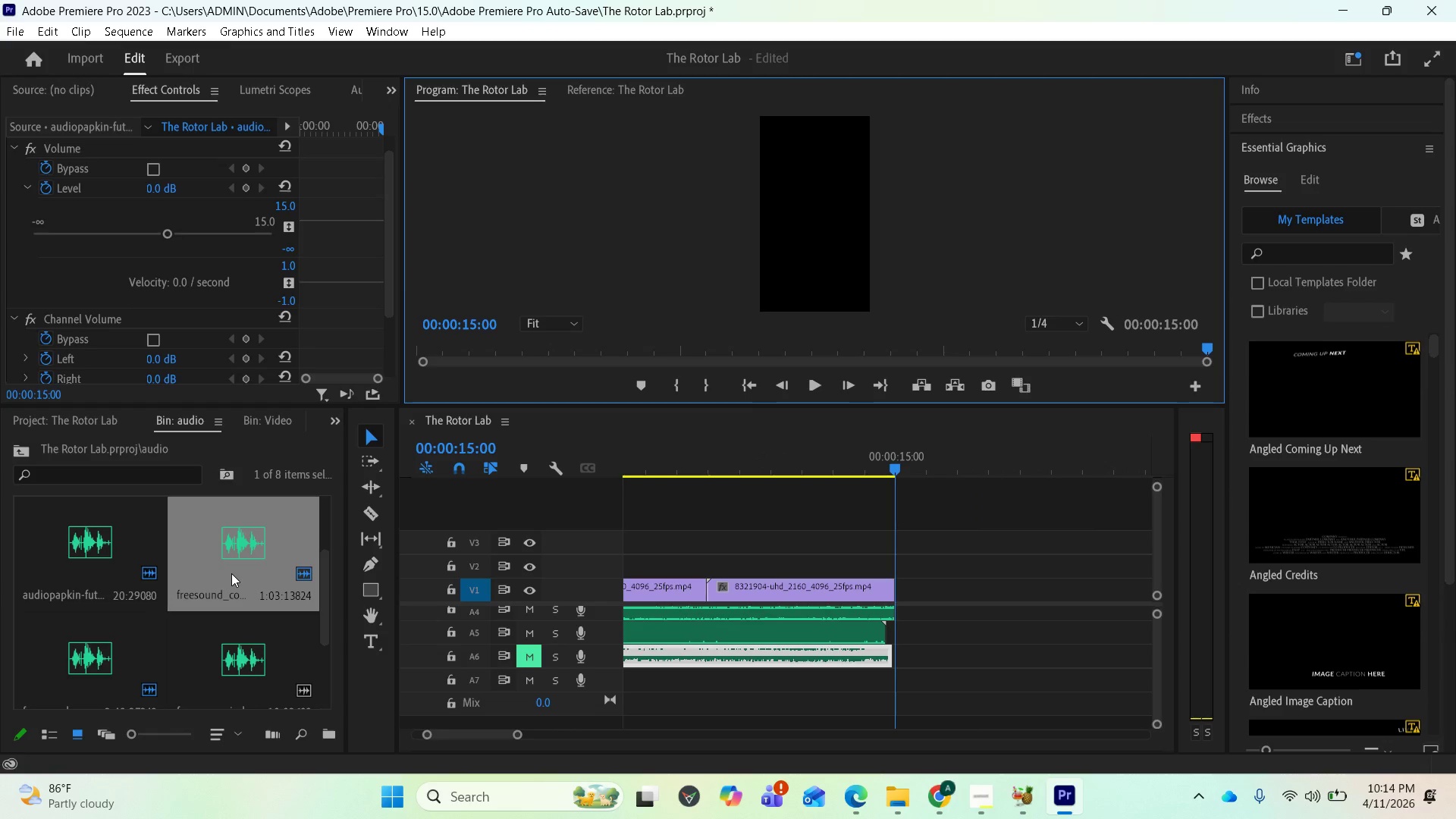 
left_click_drag(start_coordinate=[231, 573], to_coordinate=[902, 619])
 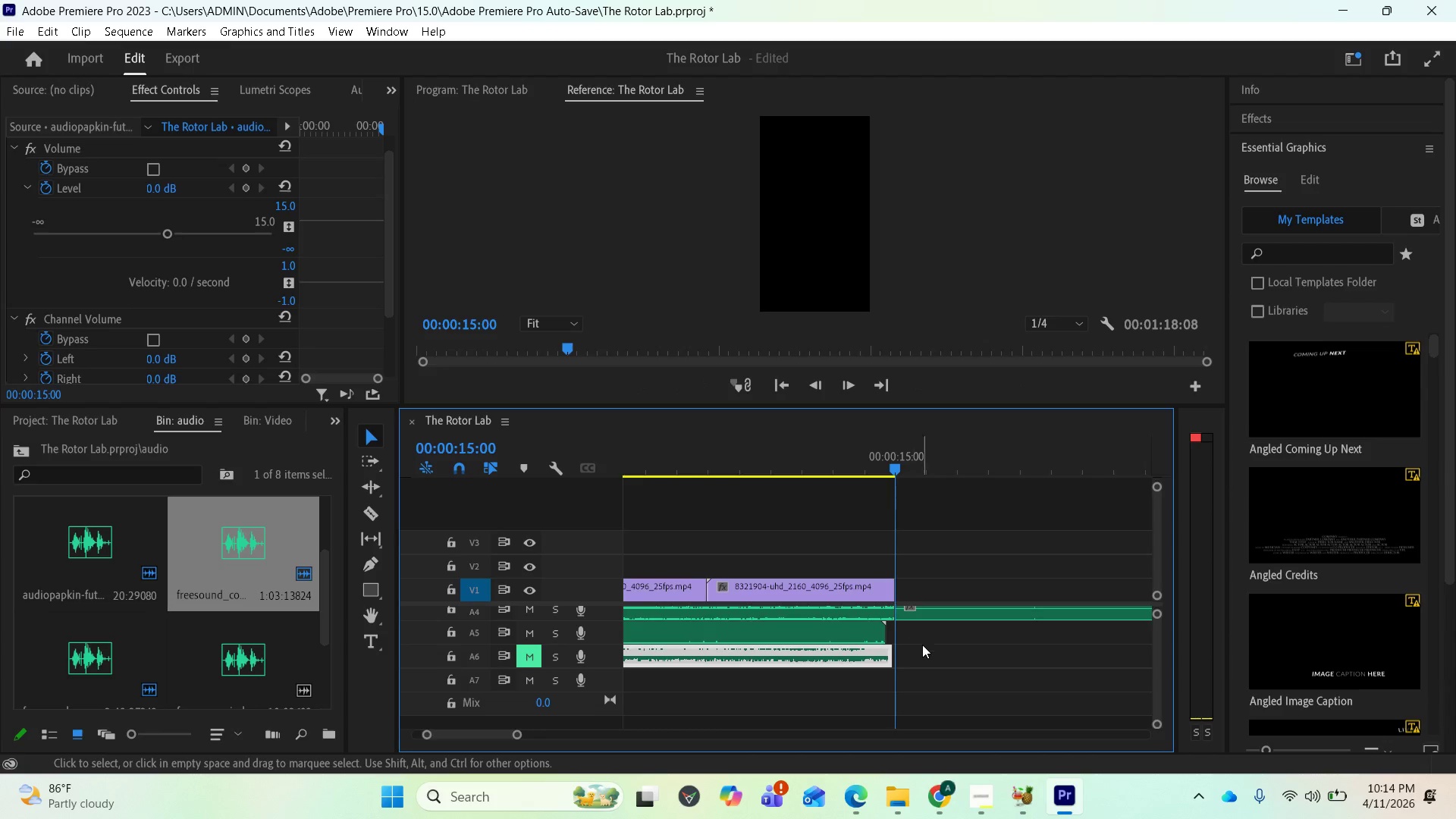 
scroll: coordinate [946, 670], scroll_direction: down, amount: 5.0
 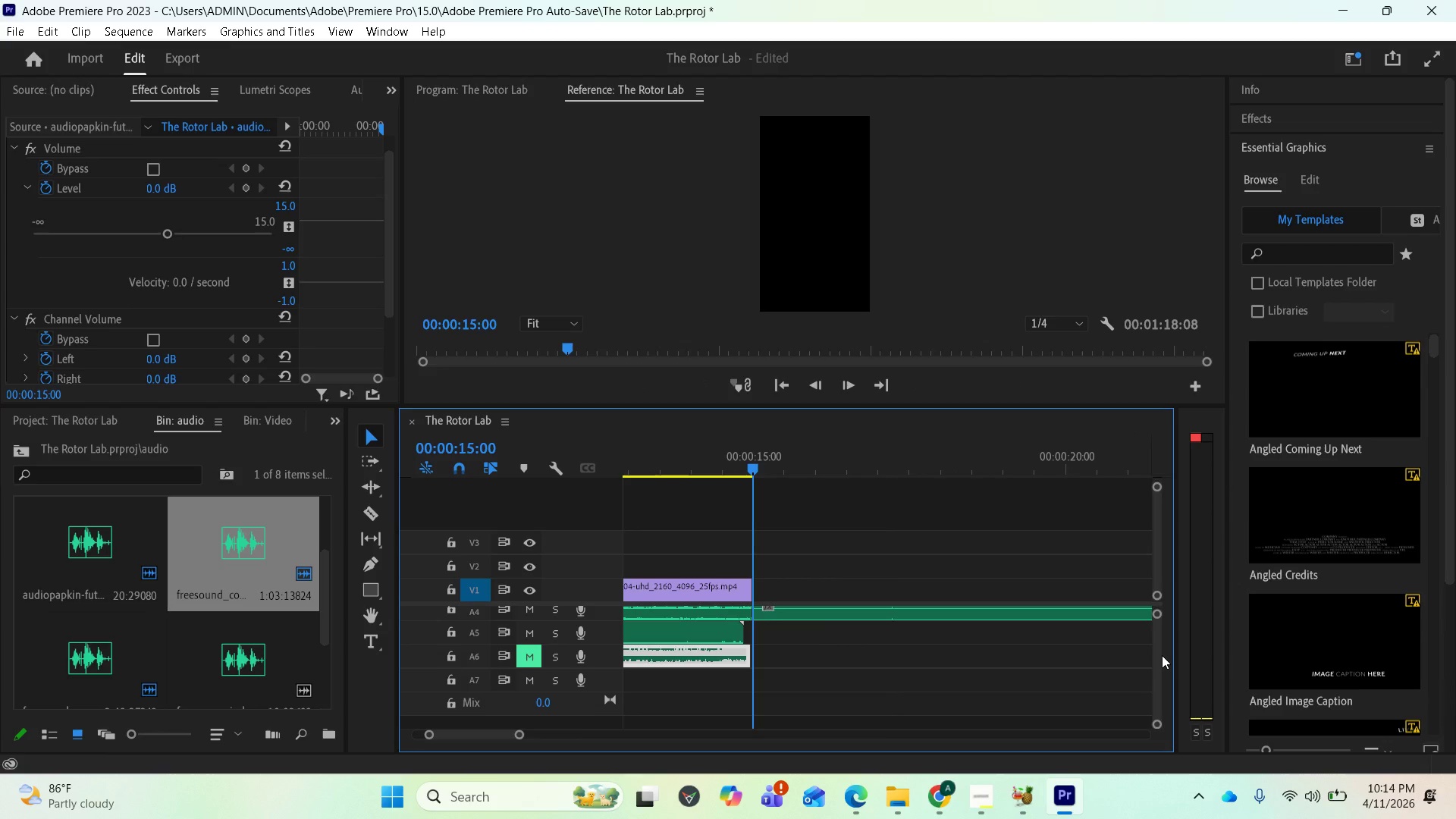 
left_click_drag(start_coordinate=[1162, 655], to_coordinate=[1169, 639])
 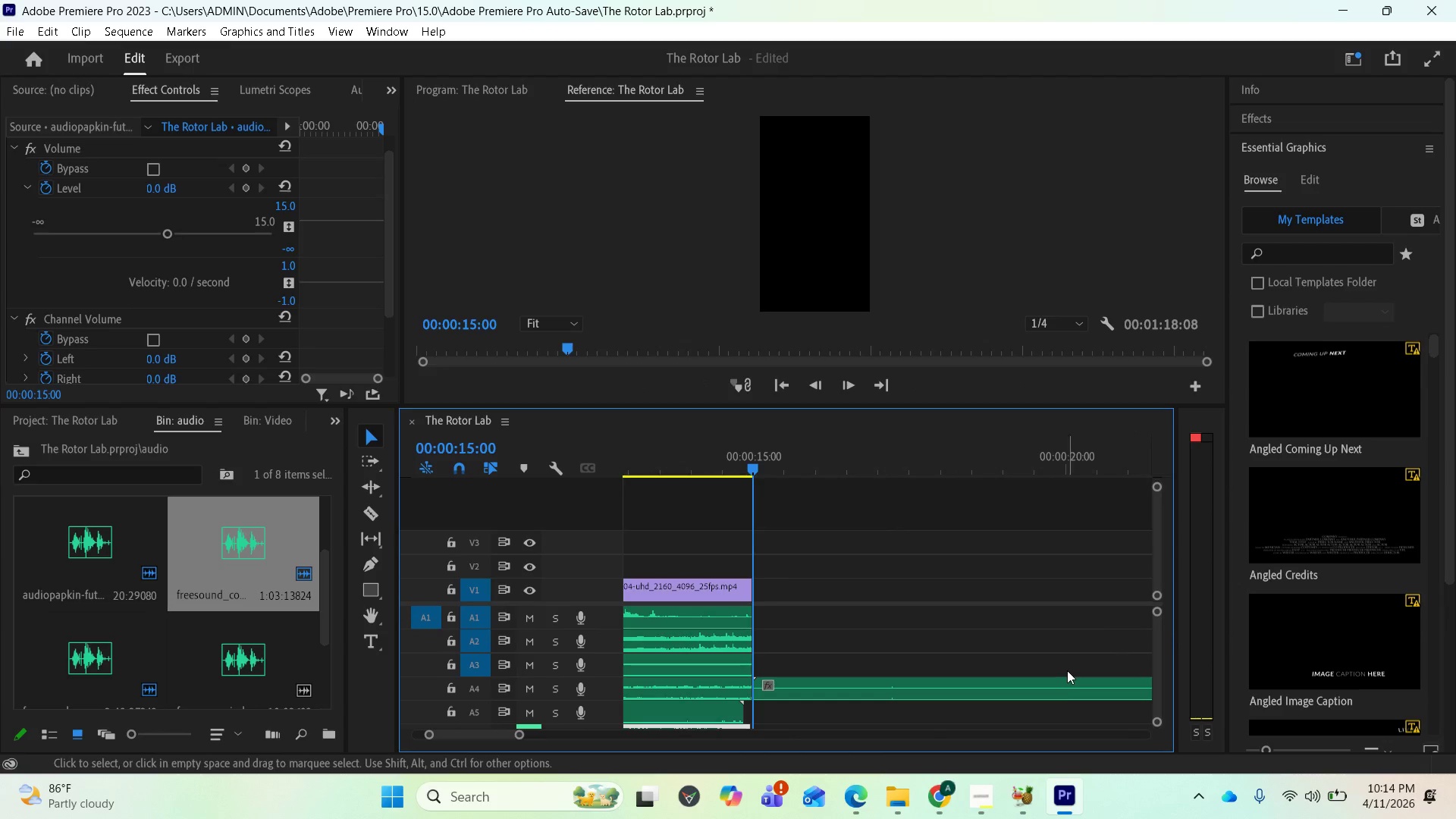 
scroll: coordinate [1002, 666], scroll_direction: down, amount: 61.0
 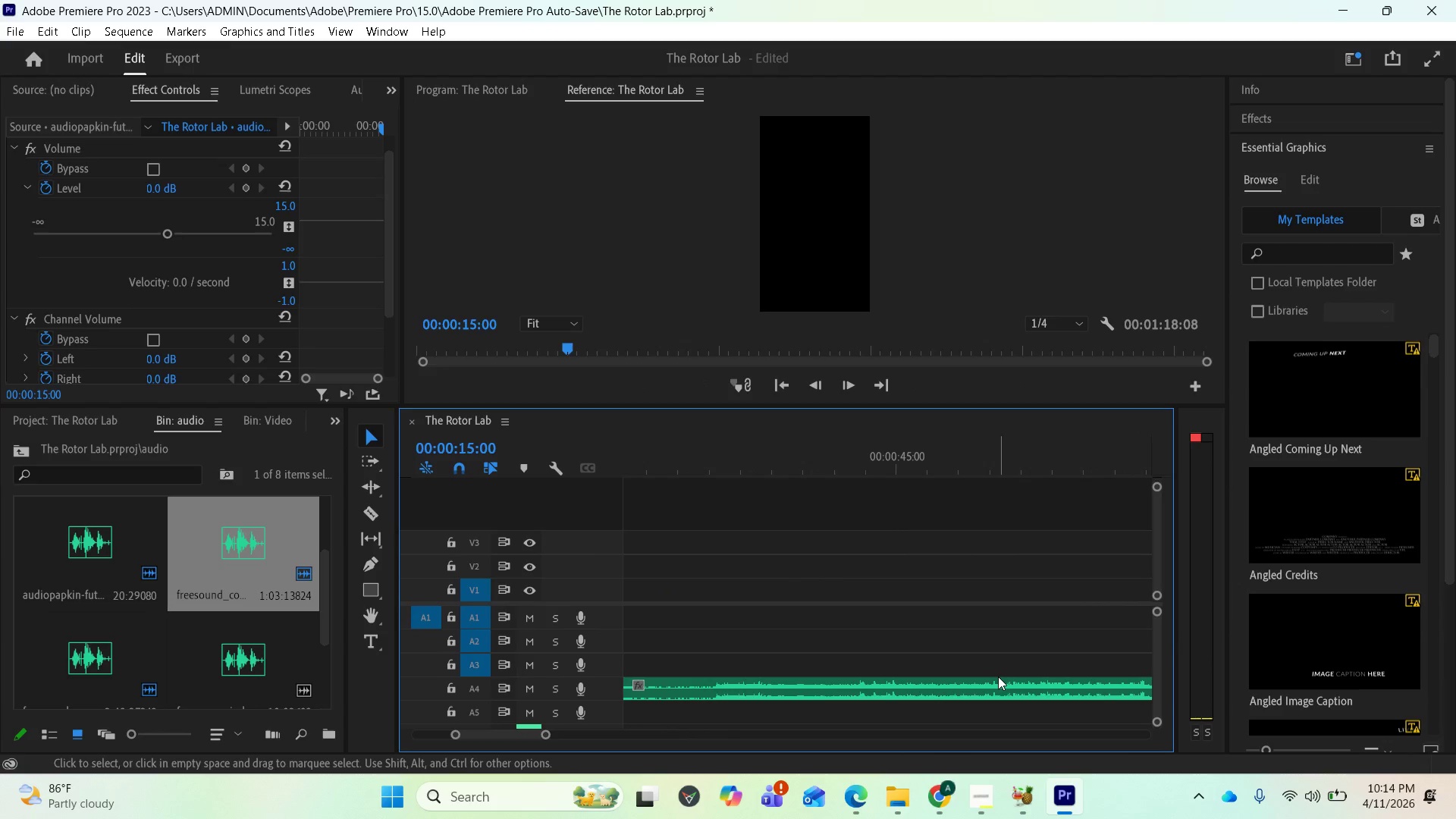 
scroll: coordinate [732, 619], scroll_direction: up, amount: 66.0
 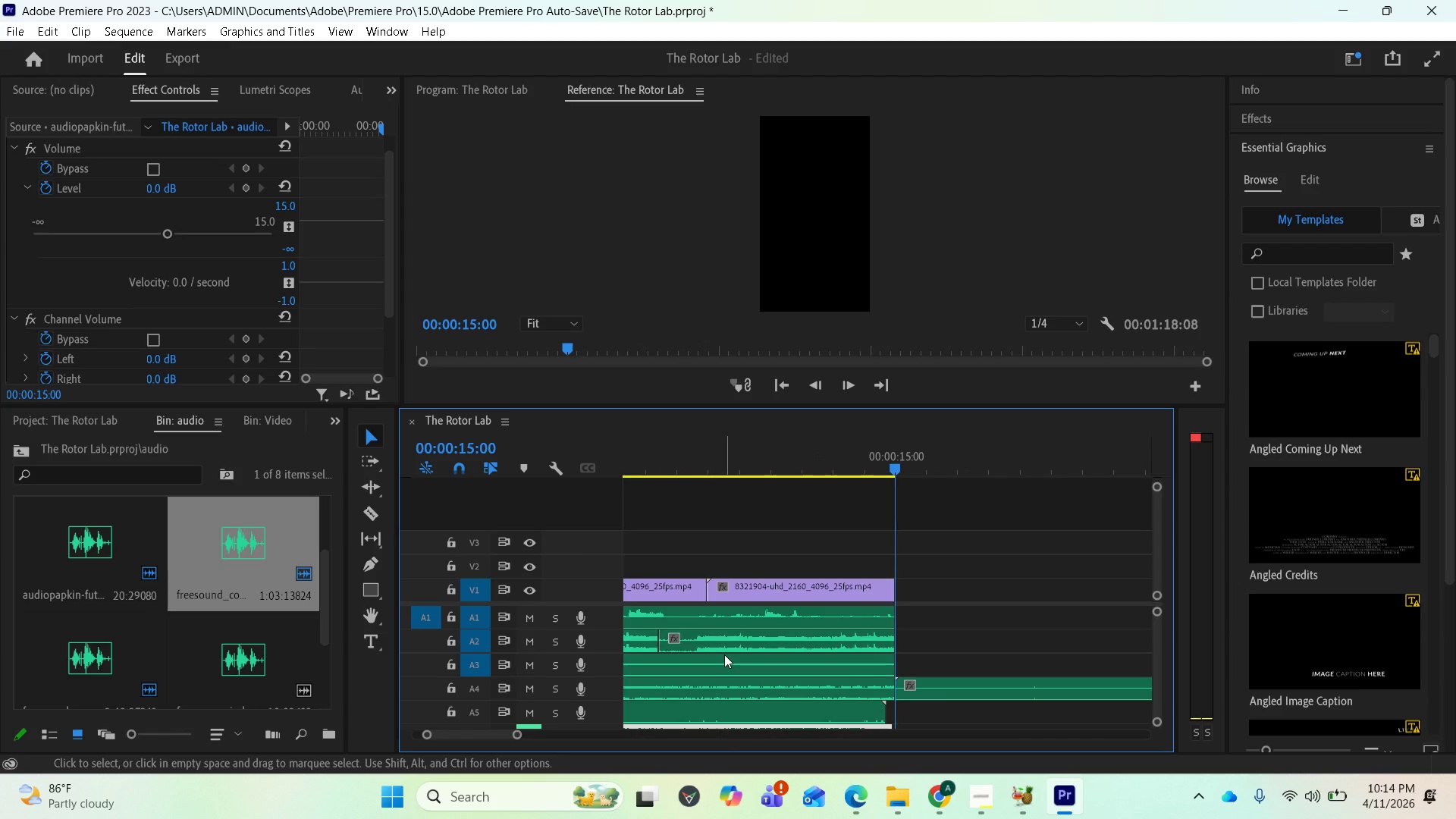 
scroll: coordinate [730, 664], scroll_direction: down, amount: 1.0
 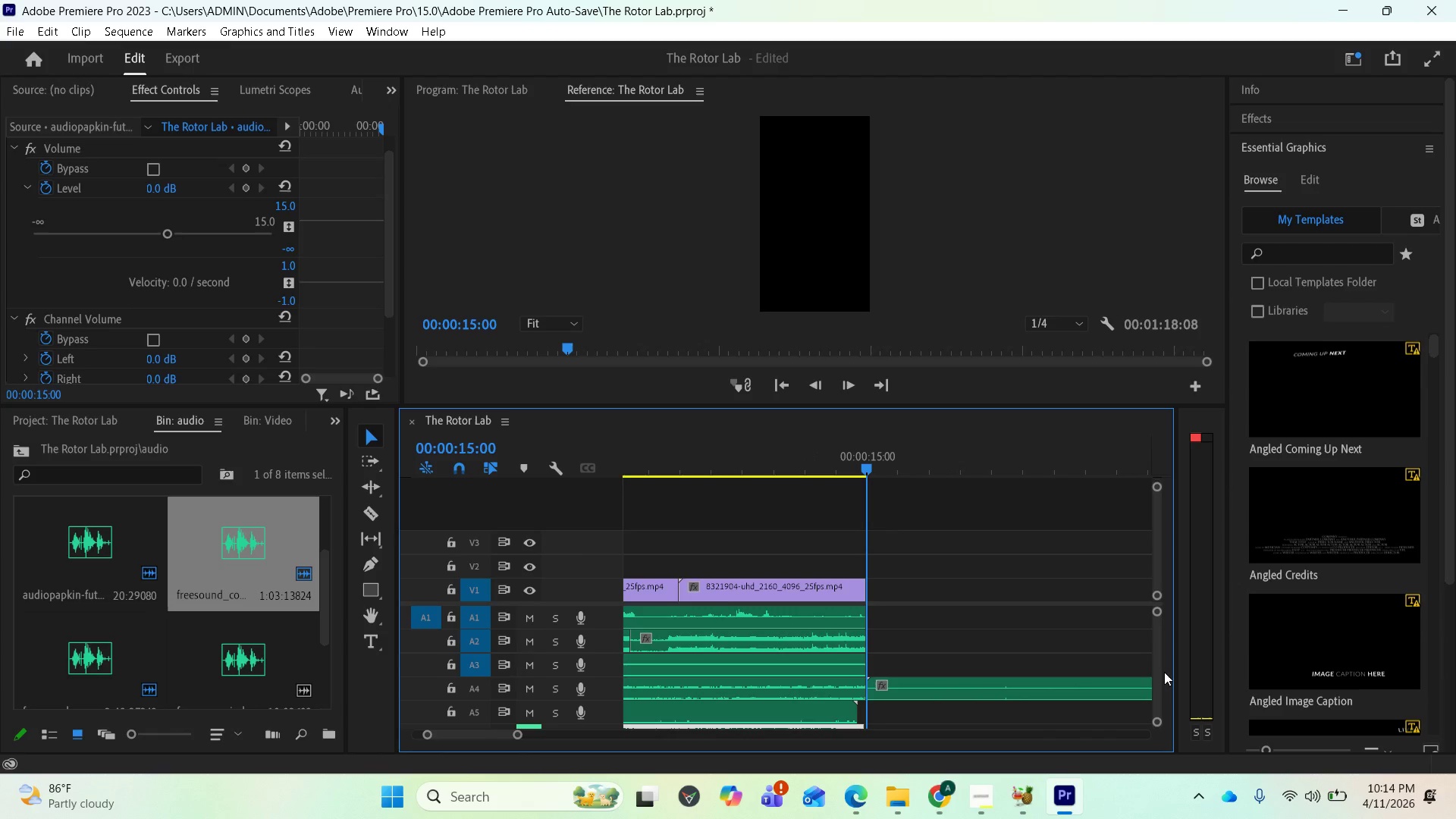 
left_click_drag(start_coordinate=[1159, 667], to_coordinate=[1153, 688])
 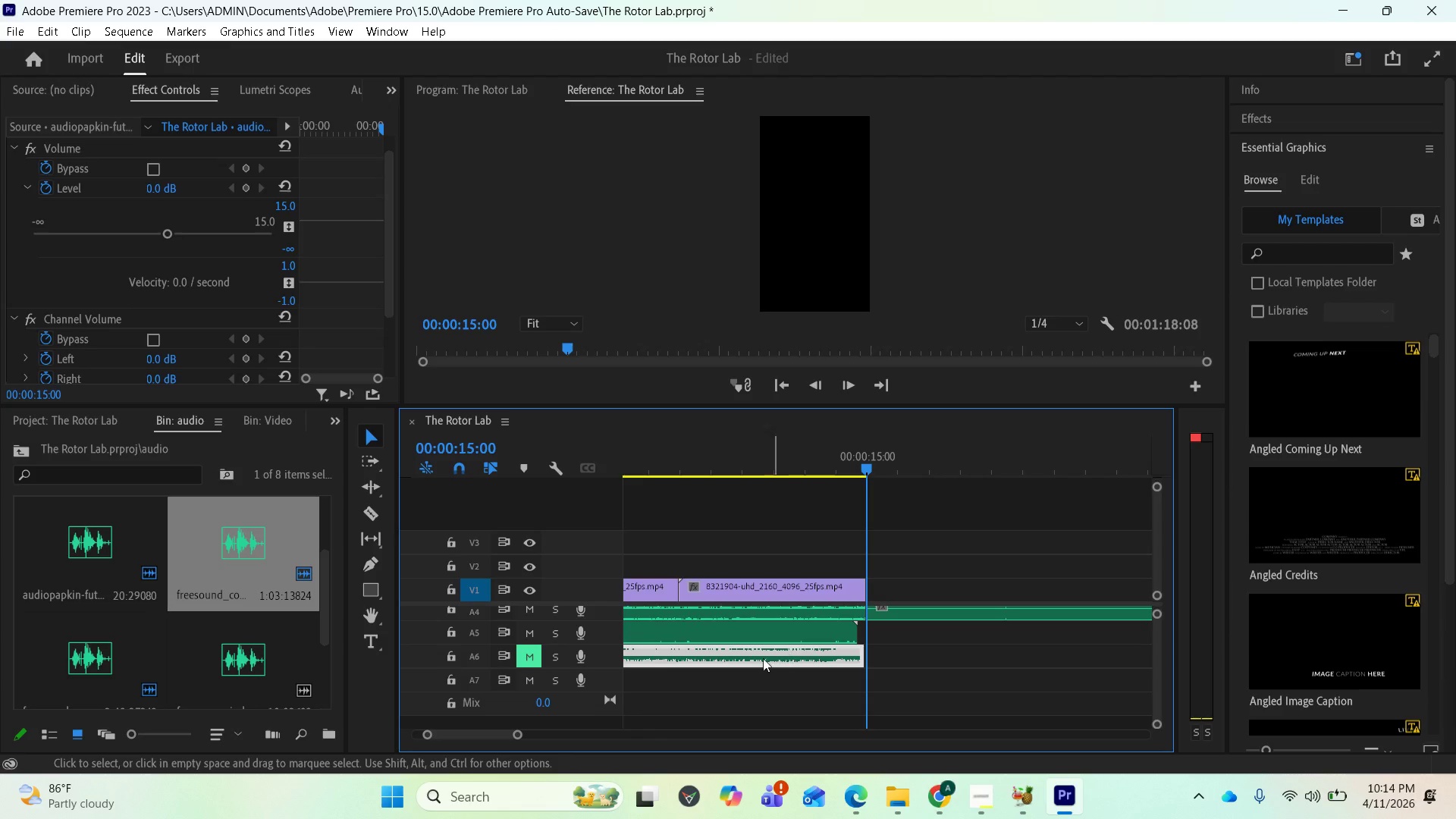 
left_click_drag(start_coordinate=[57, 560], to_coordinate=[859, 642])
 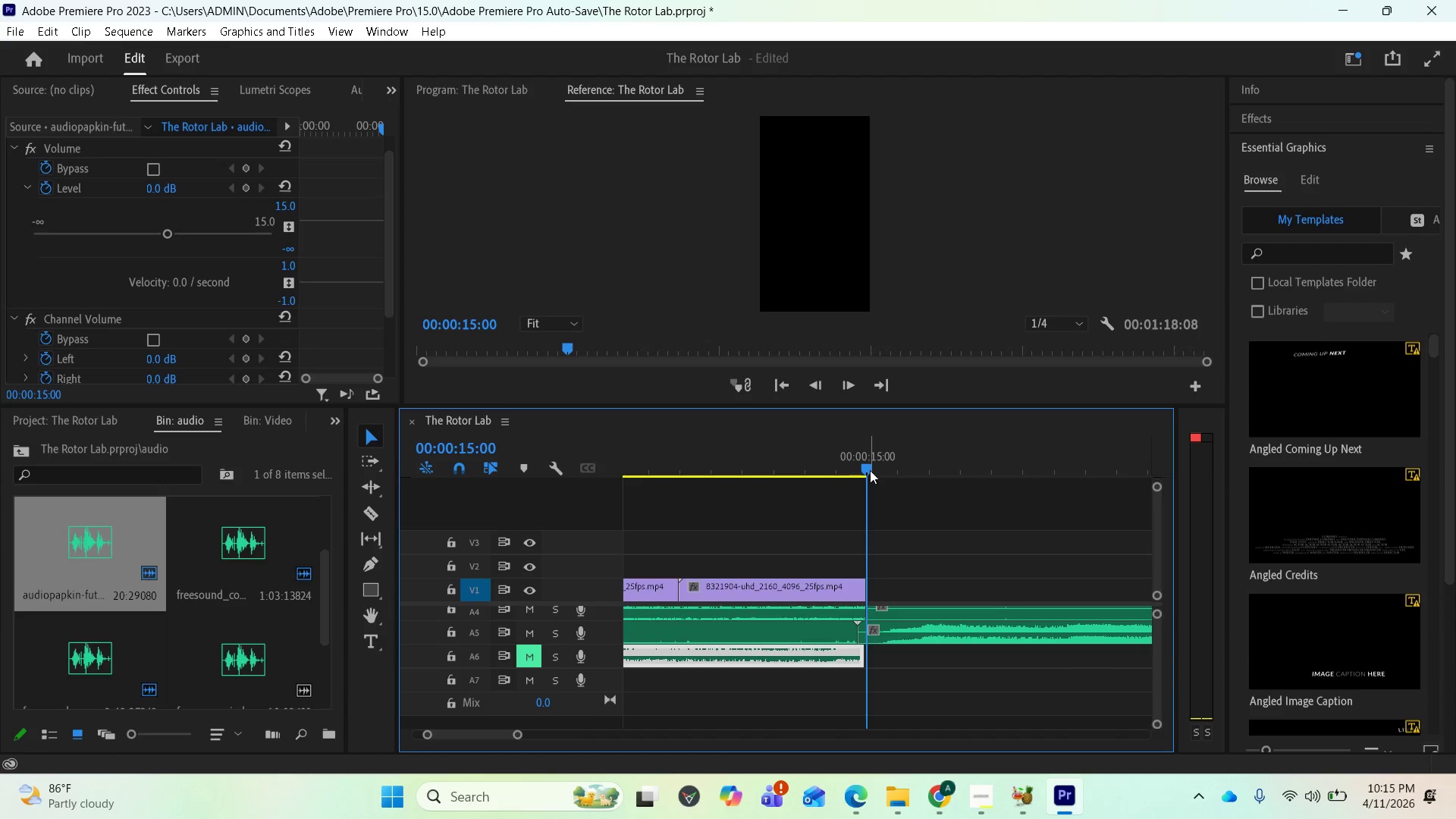 
left_click_drag(start_coordinate=[870, 470], to_coordinate=[553, 512])
 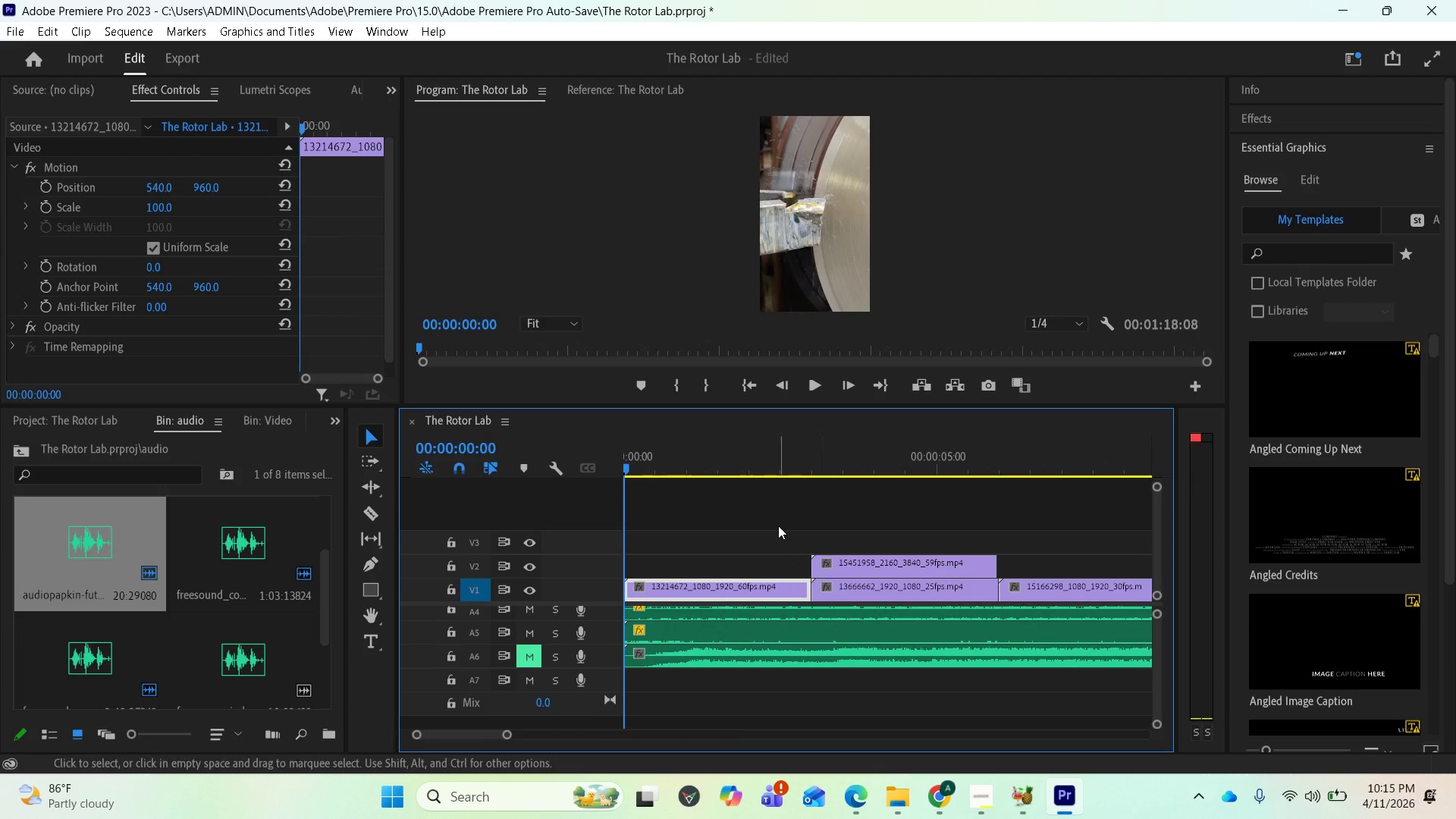 
key(Space)
 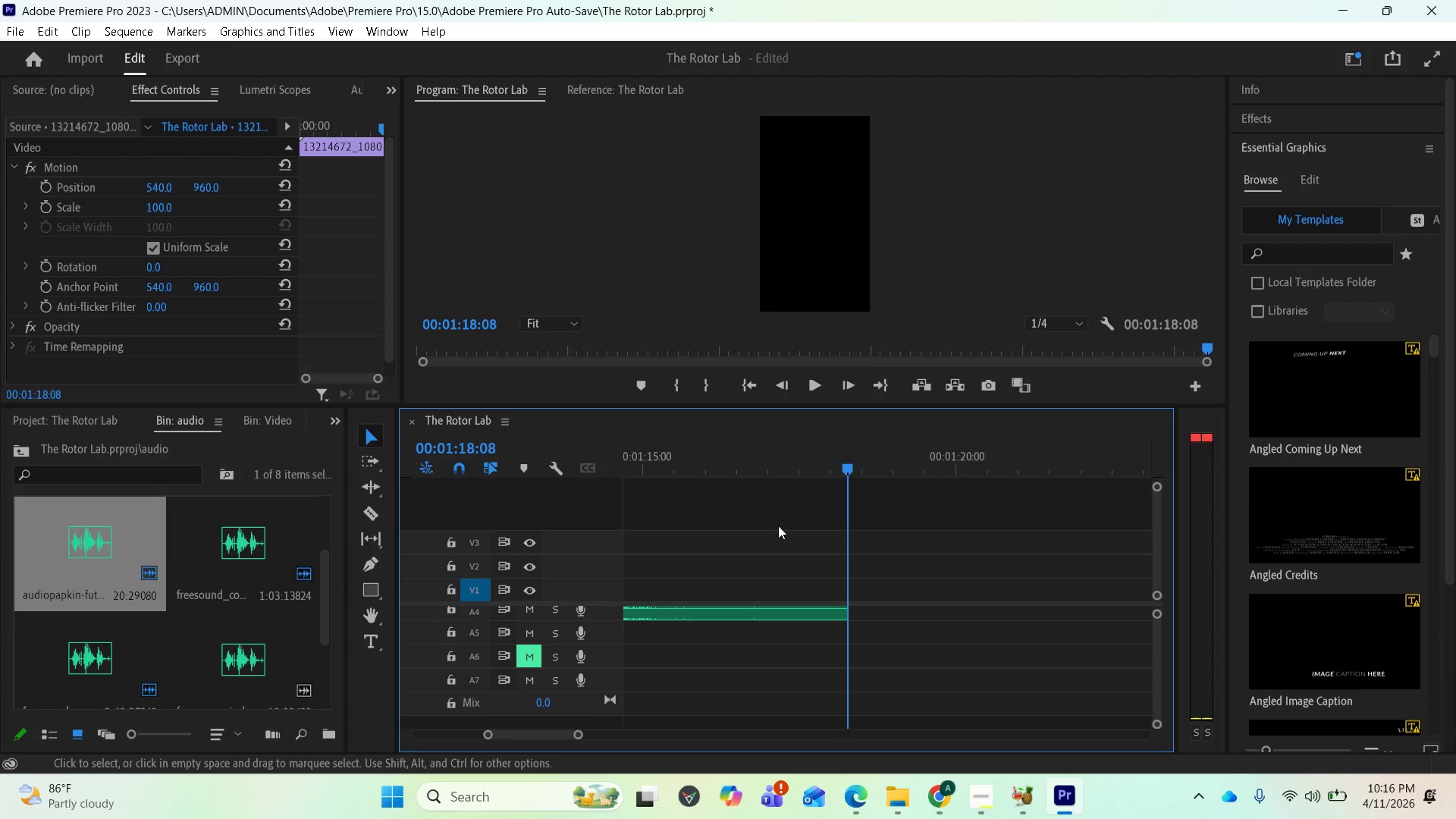 
wait(86.88)
 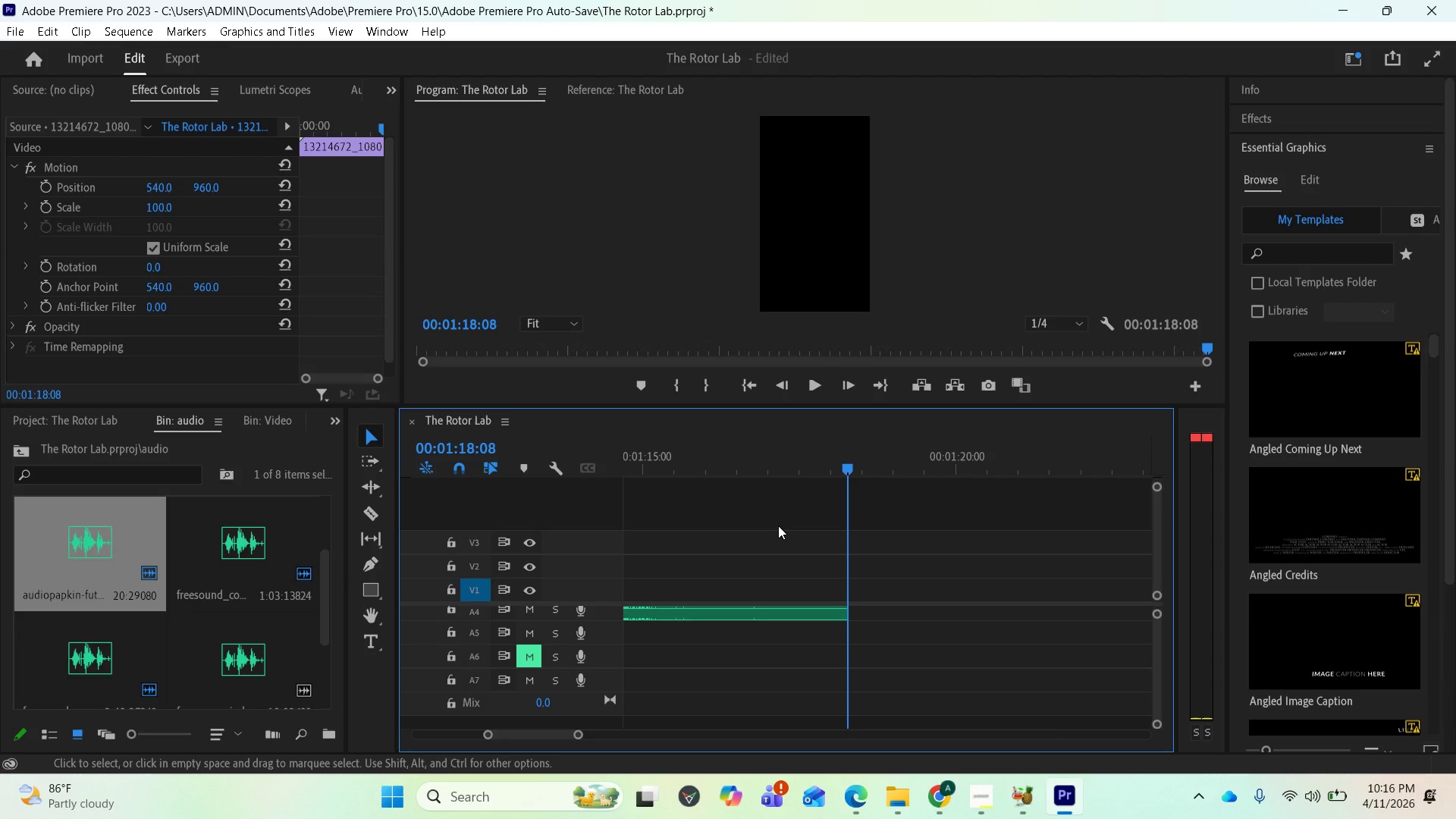 
scroll: coordinate [819, 587], scroll_direction: up, amount: 4.0
 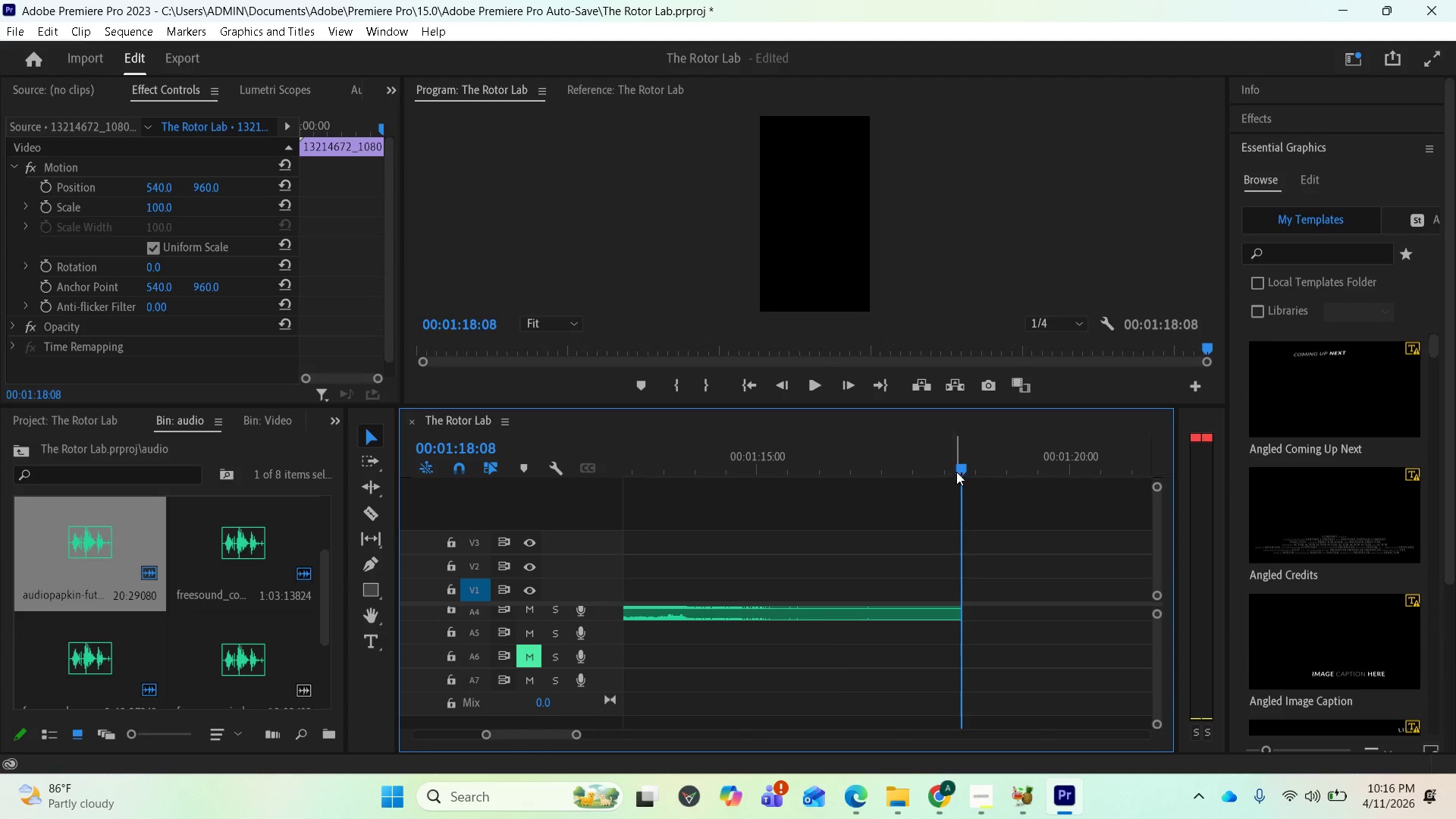 
left_click_drag(start_coordinate=[959, 471], to_coordinate=[500, 495])
 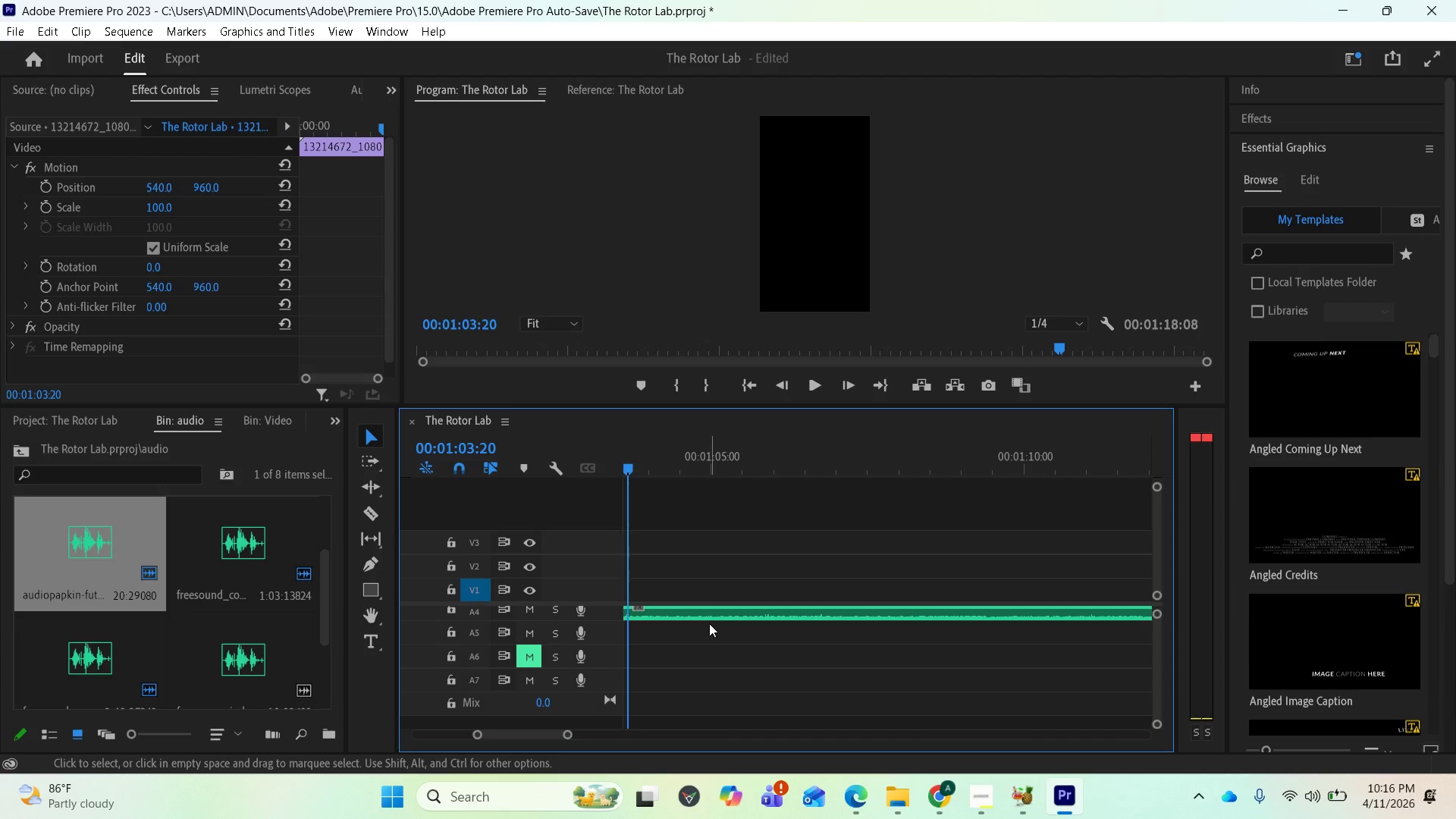 
scroll: coordinate [710, 624], scroll_direction: up, amount: 3.0
 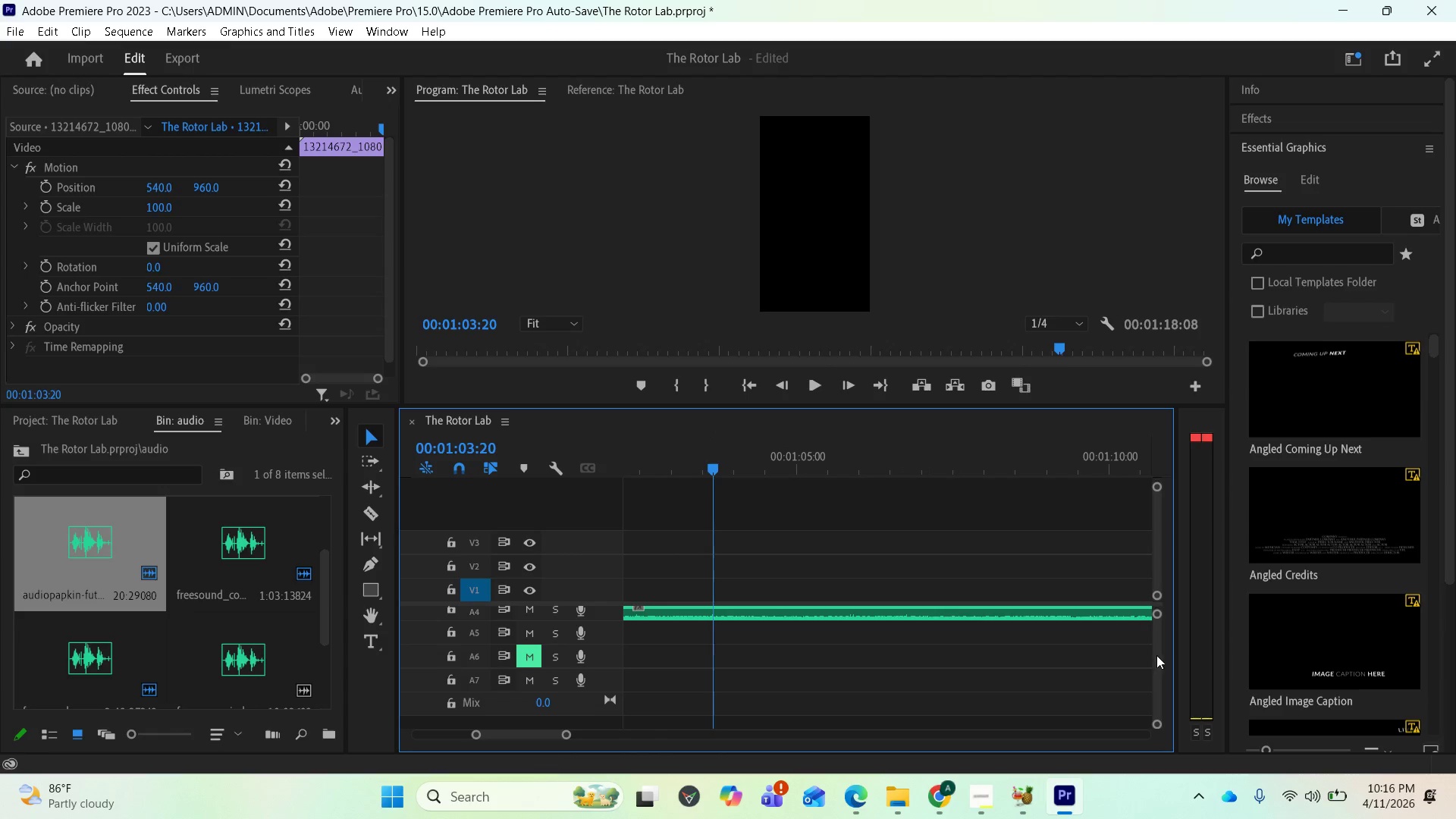 
left_click_drag(start_coordinate=[1156, 655], to_coordinate=[1159, 638])
 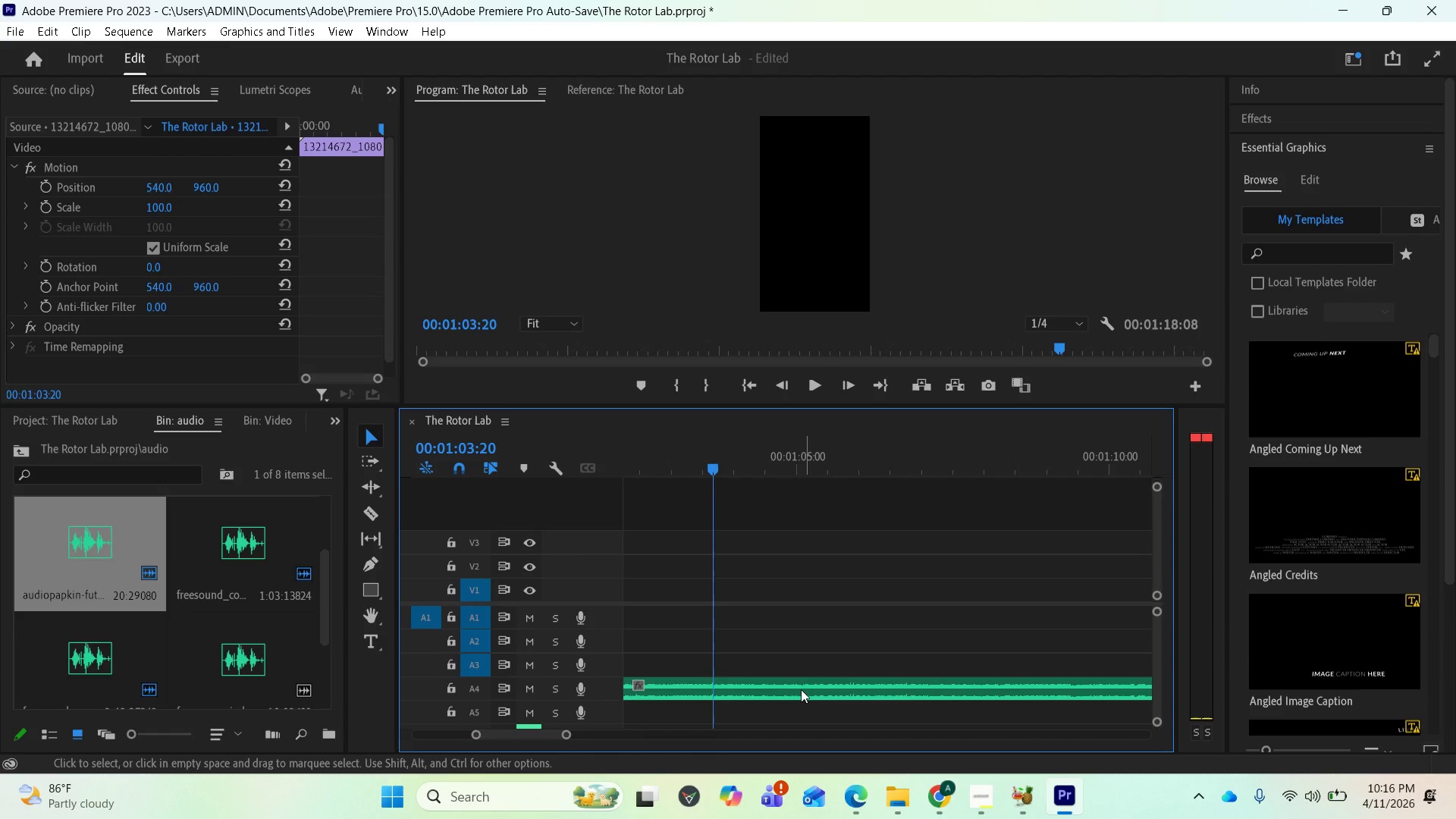 
scroll: coordinate [757, 667], scroll_direction: up, amount: 33.0
 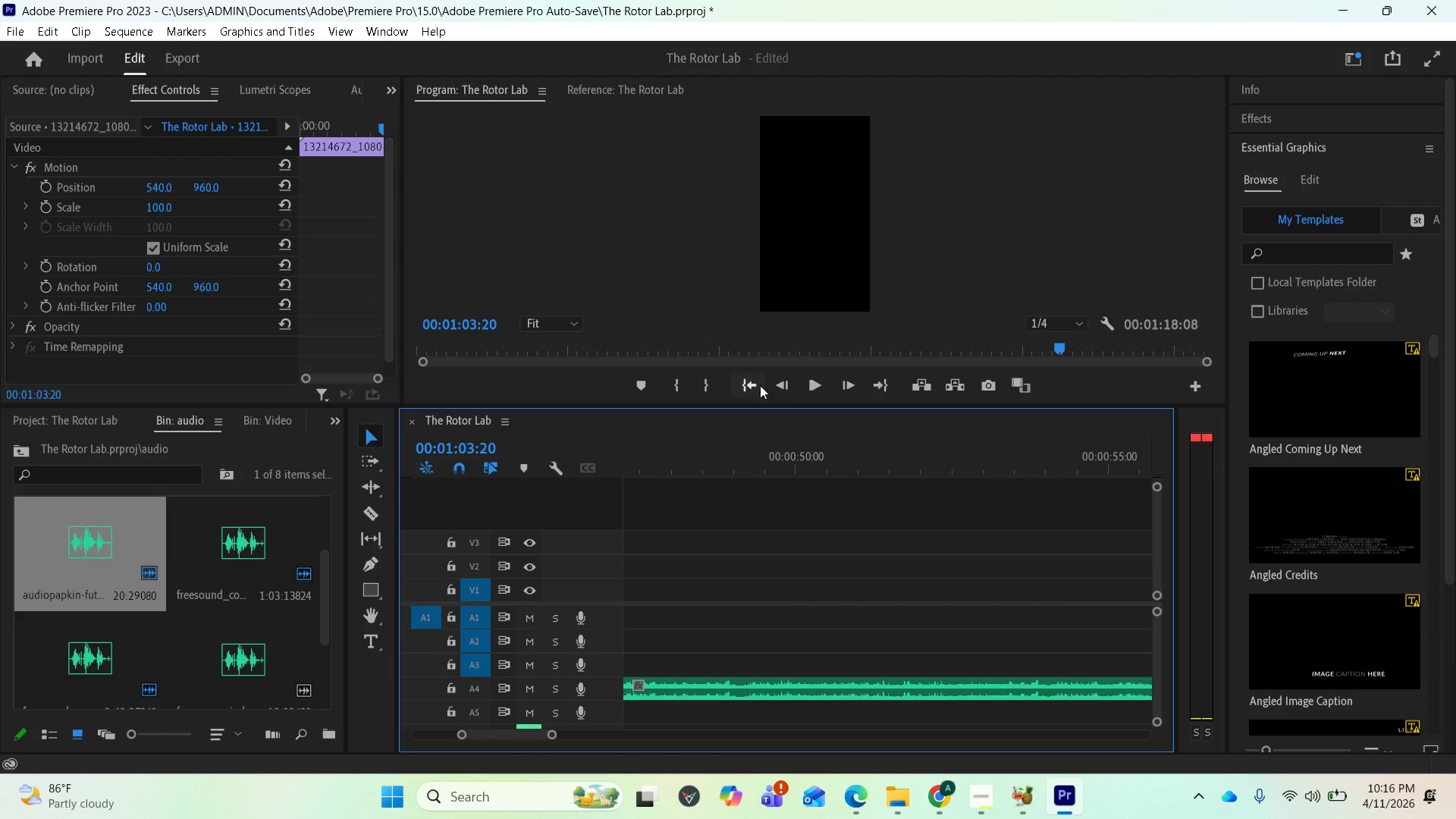 
left_click([755, 377])
 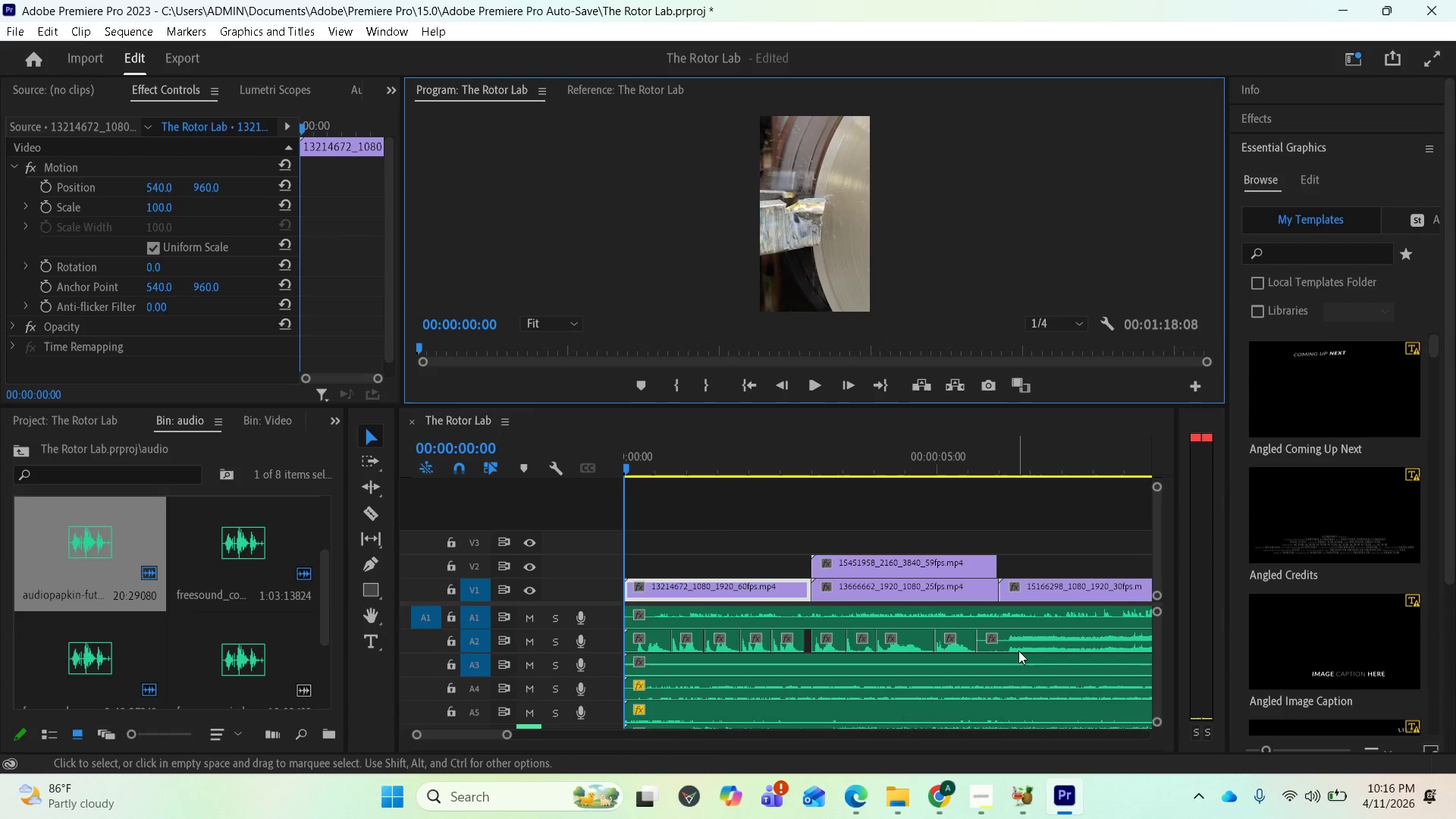 
scroll: coordinate [993, 679], scroll_direction: up, amount: 3.0
 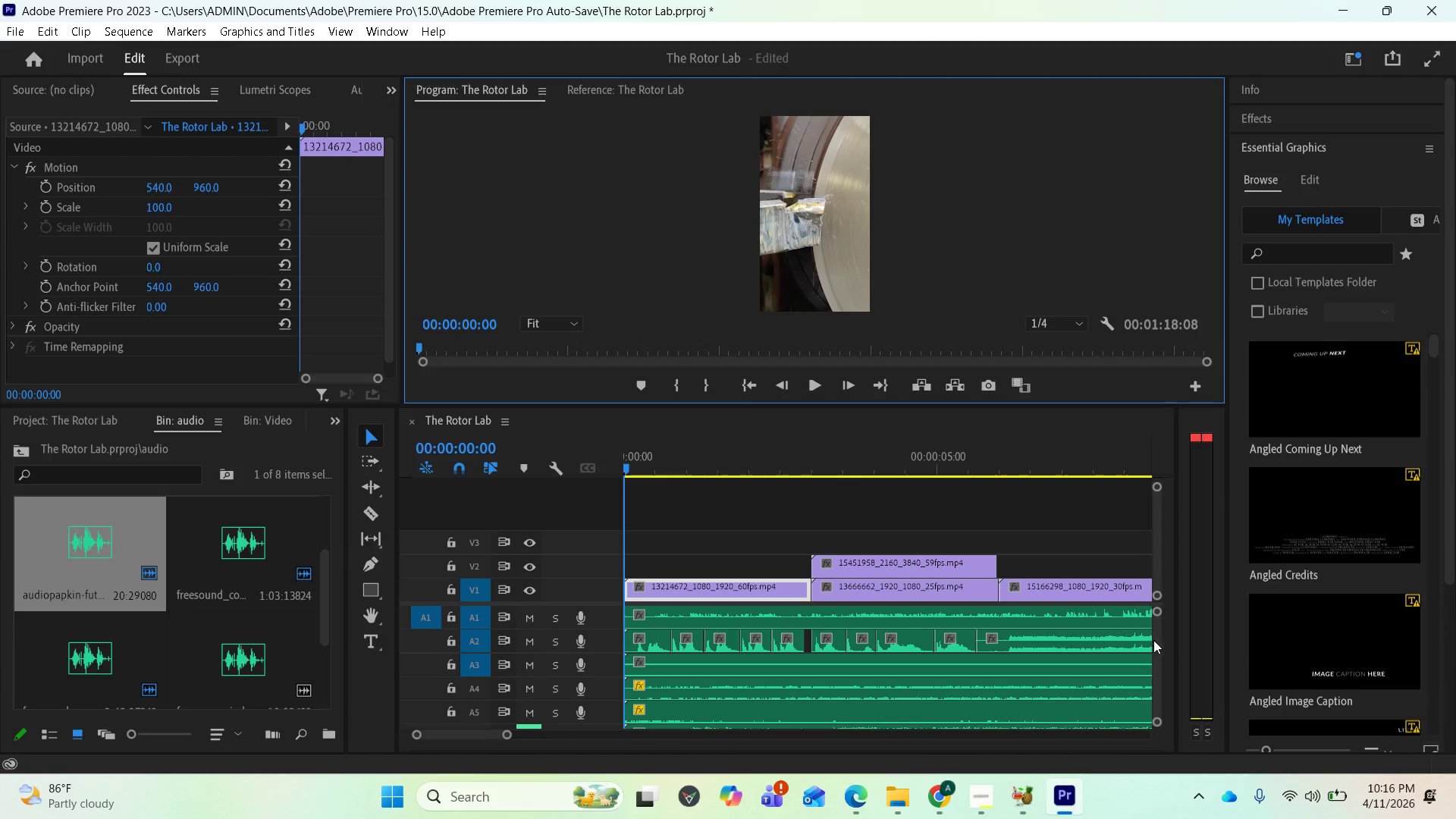 
left_click_drag(start_coordinate=[1155, 644], to_coordinate=[1155, 675])
 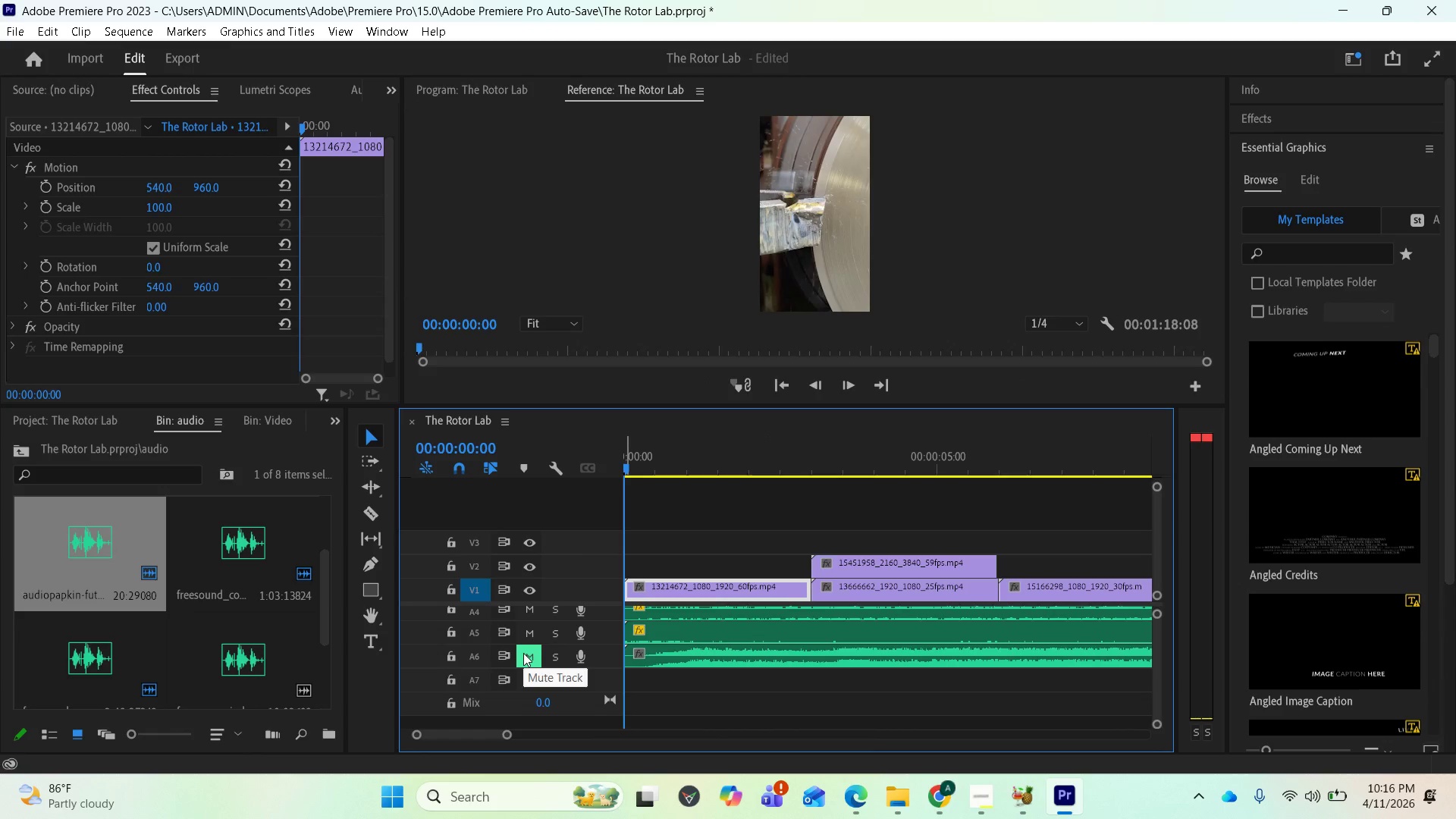 
left_click([523, 653])
 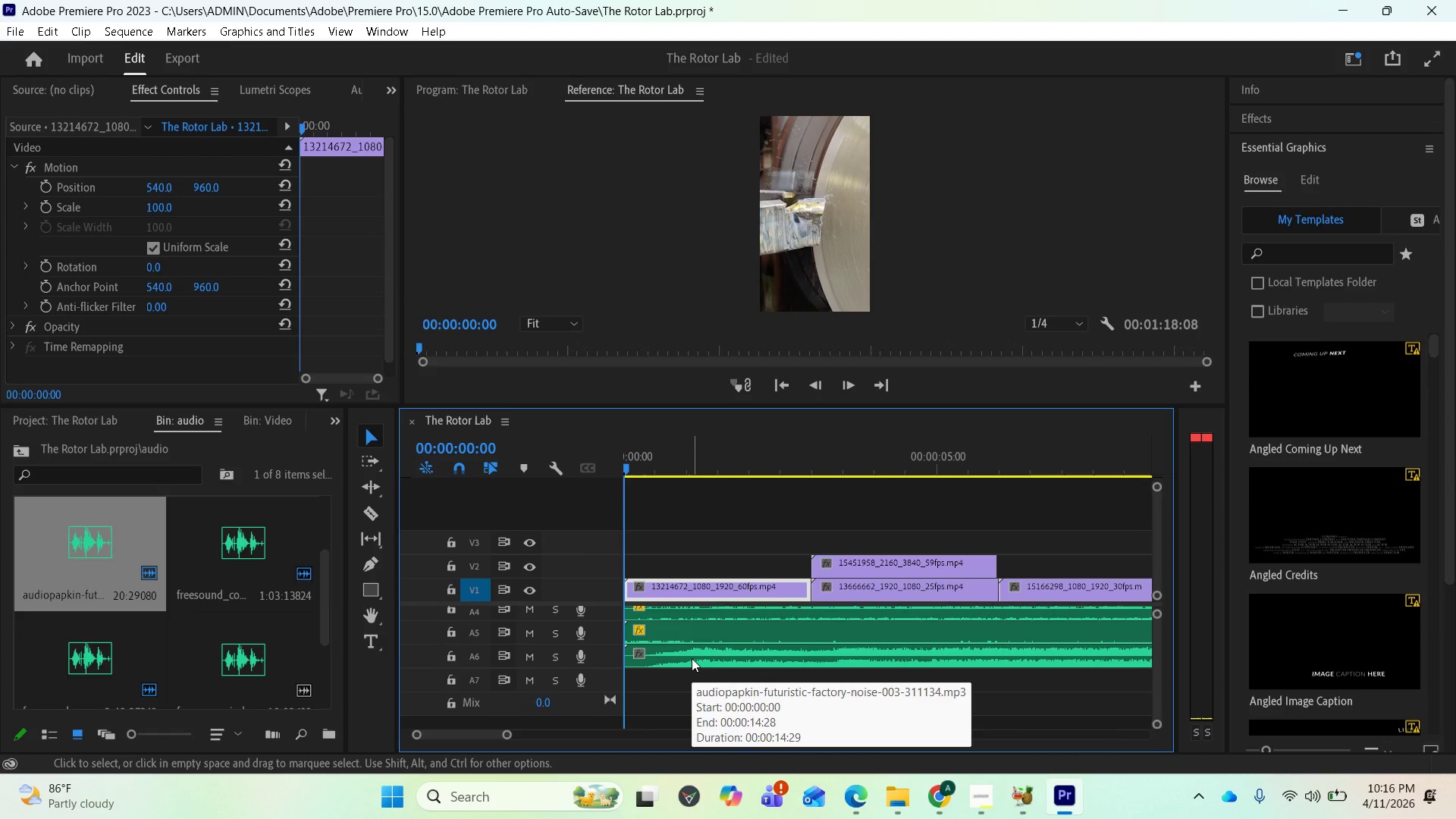 
right_click([692, 658])
 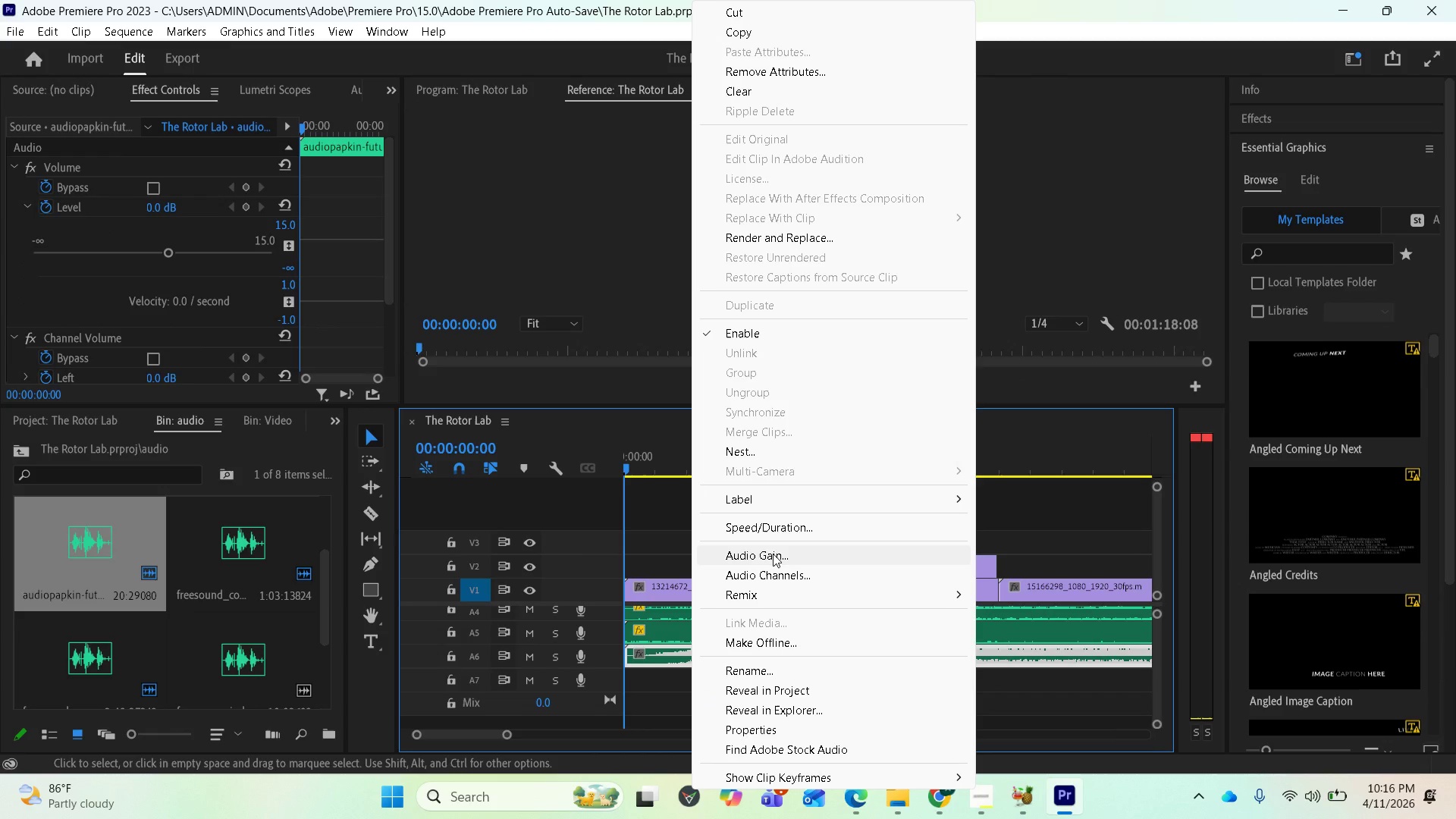 
left_click([773, 554])
 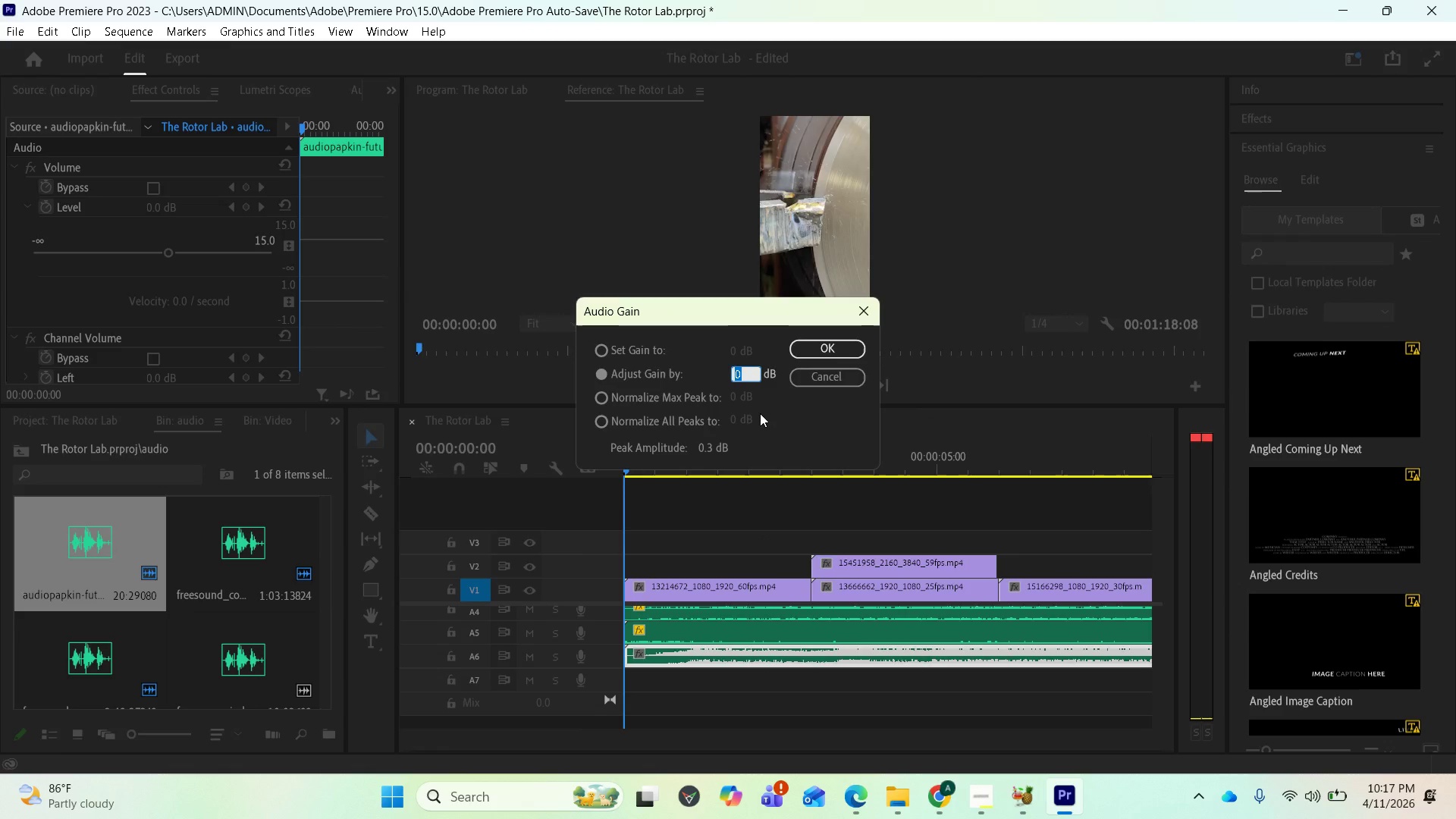 
type(-20)
 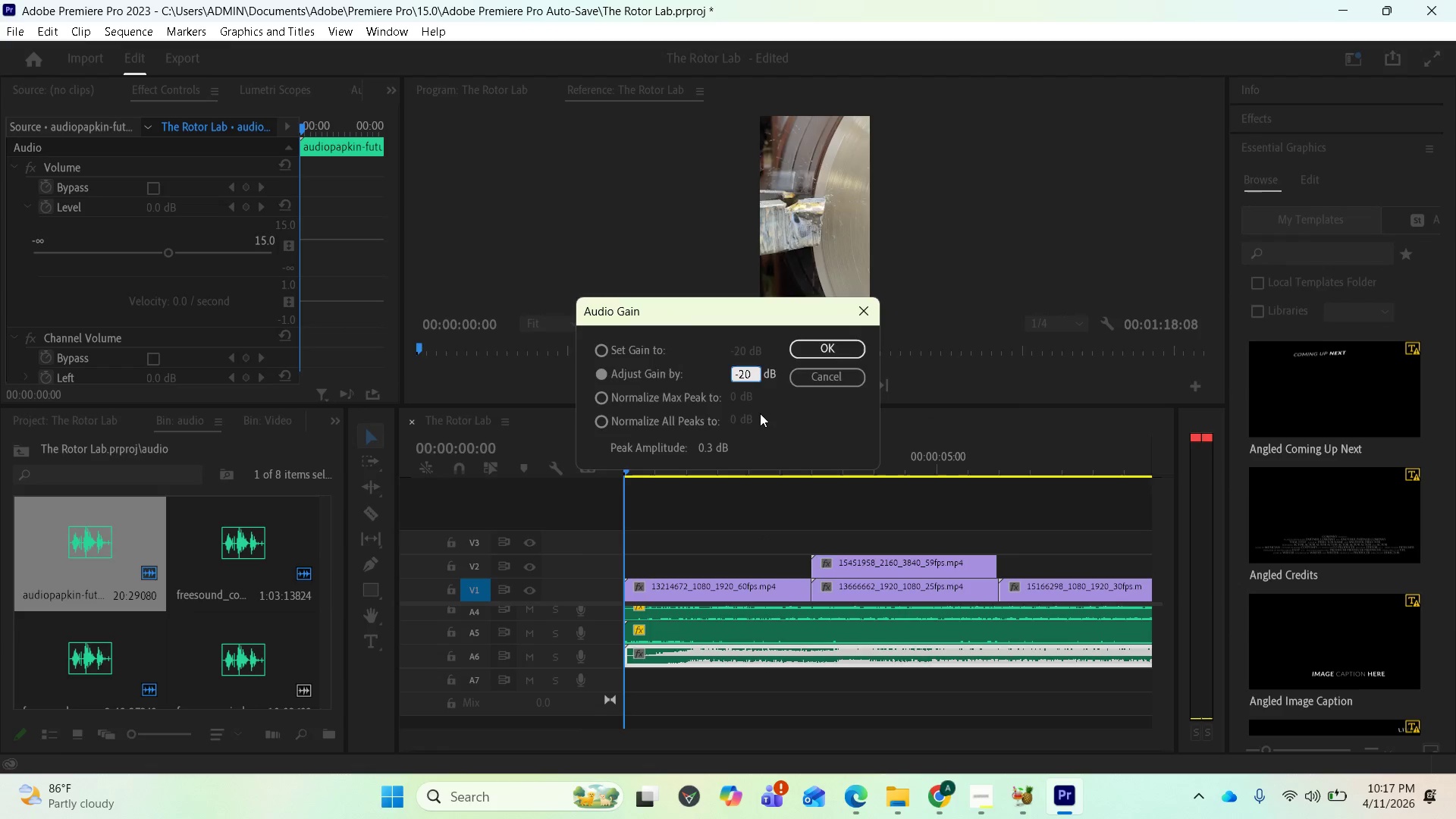 
key(Enter)
 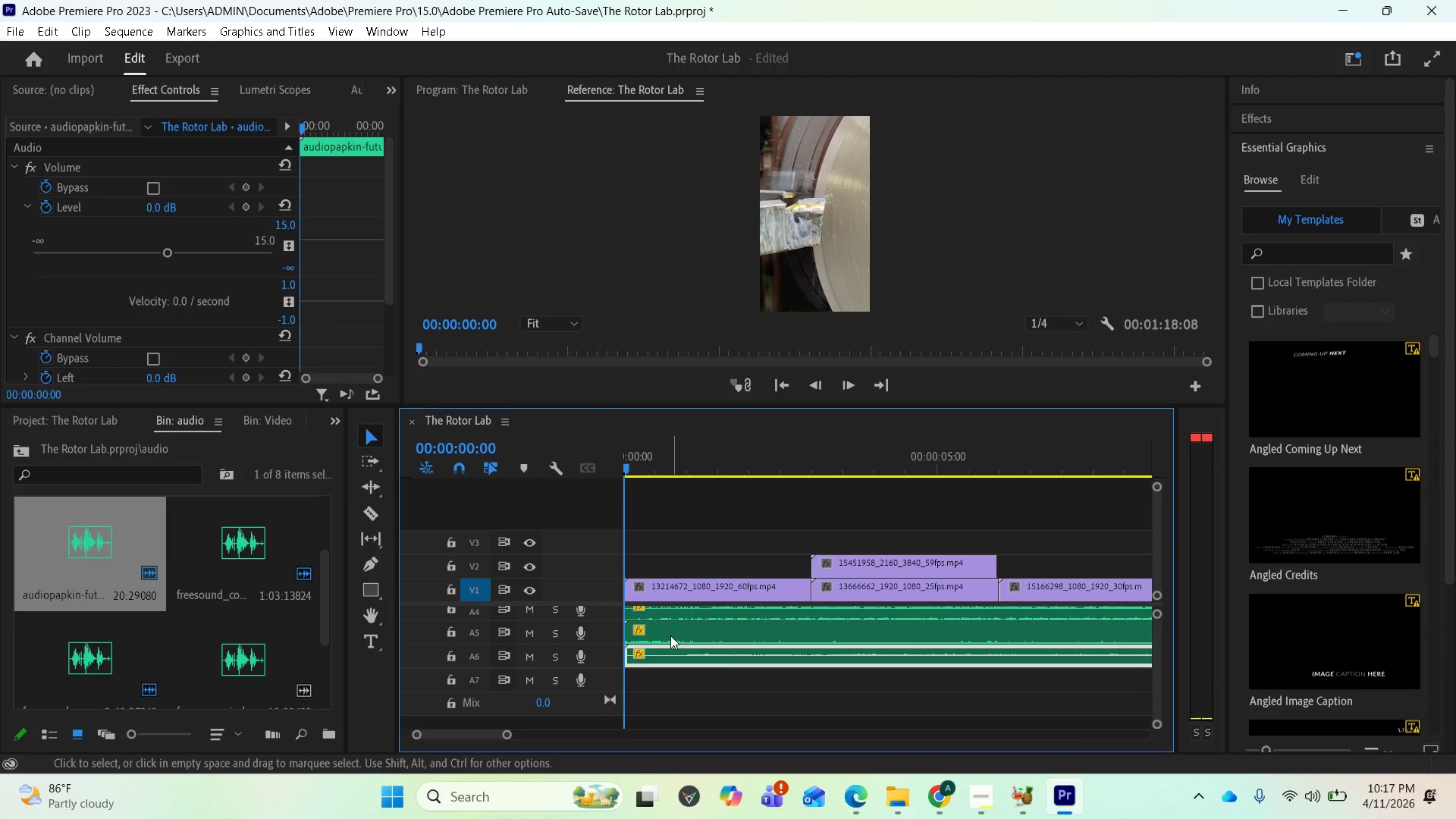 
key(Space)
 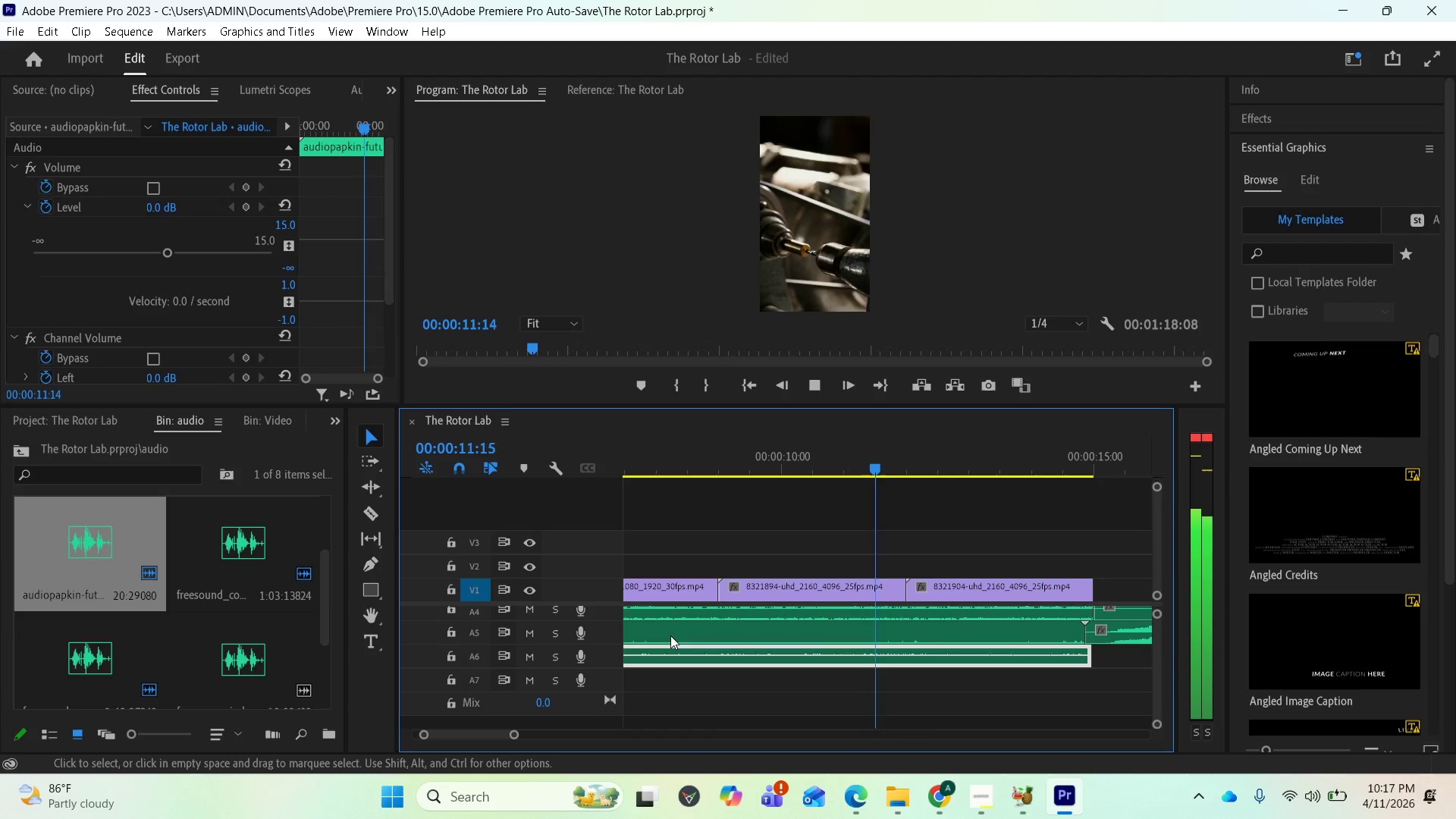 
wait(16.5)
 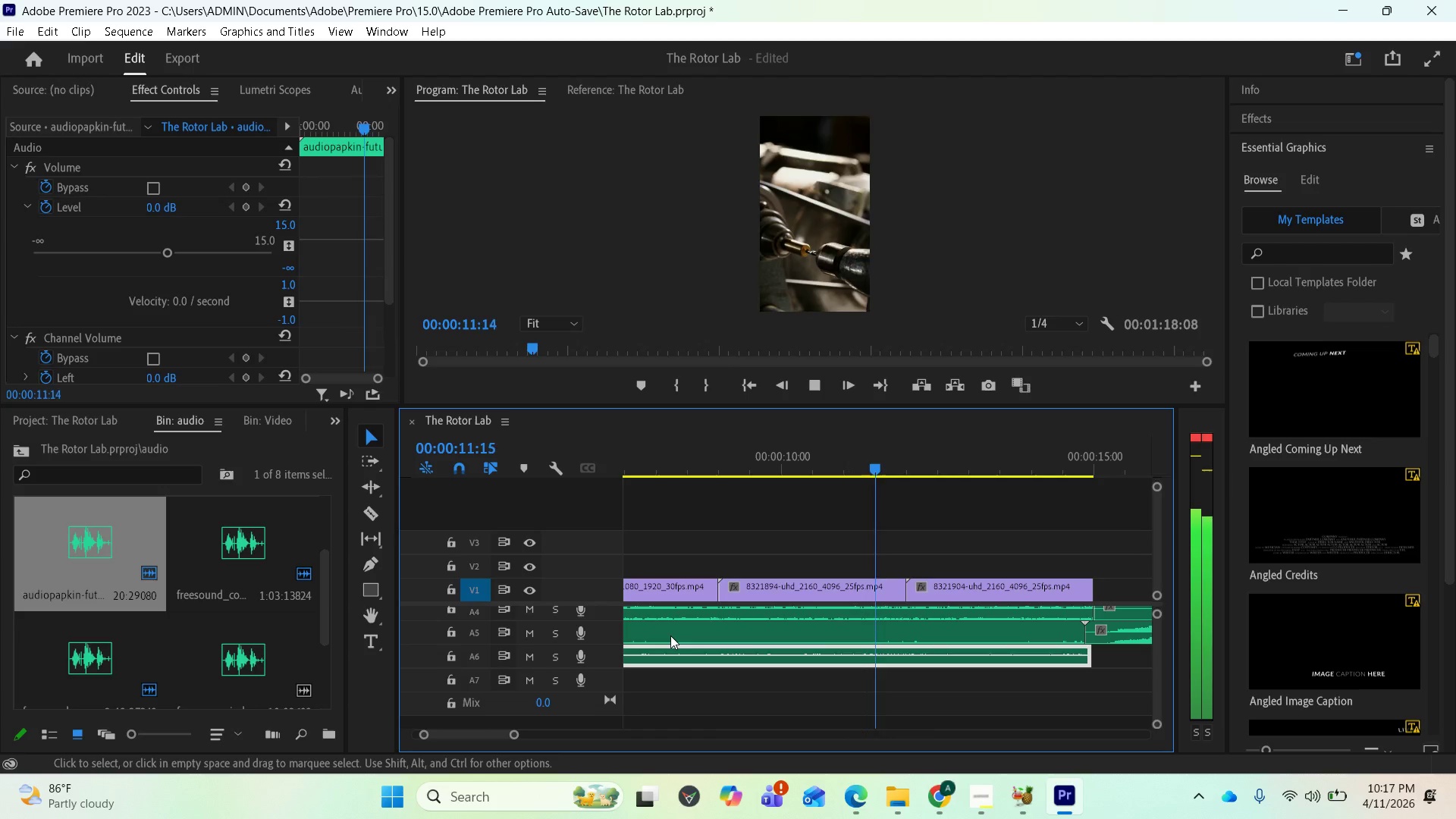 
key(Space)
 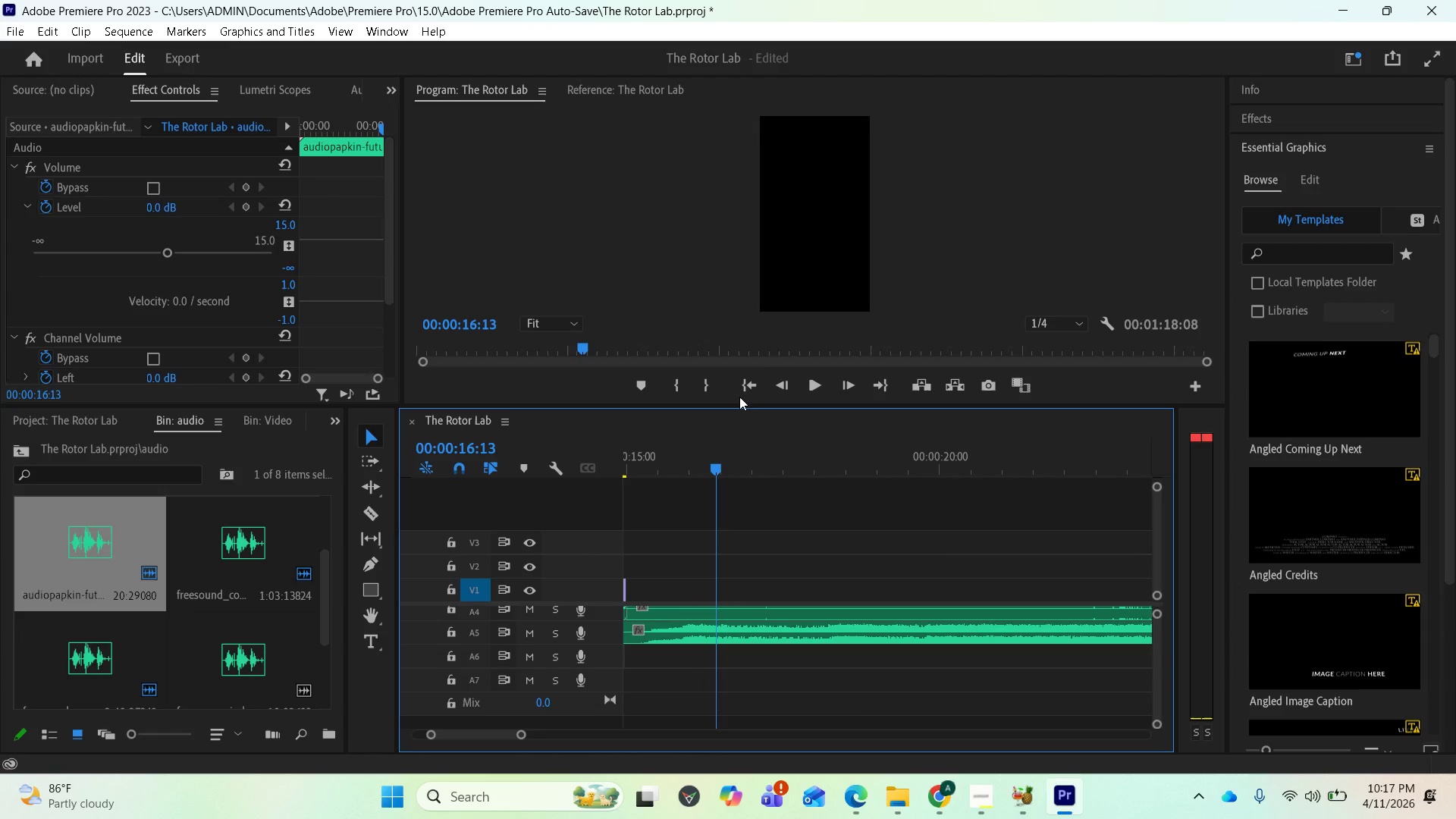 
left_click([748, 386])
 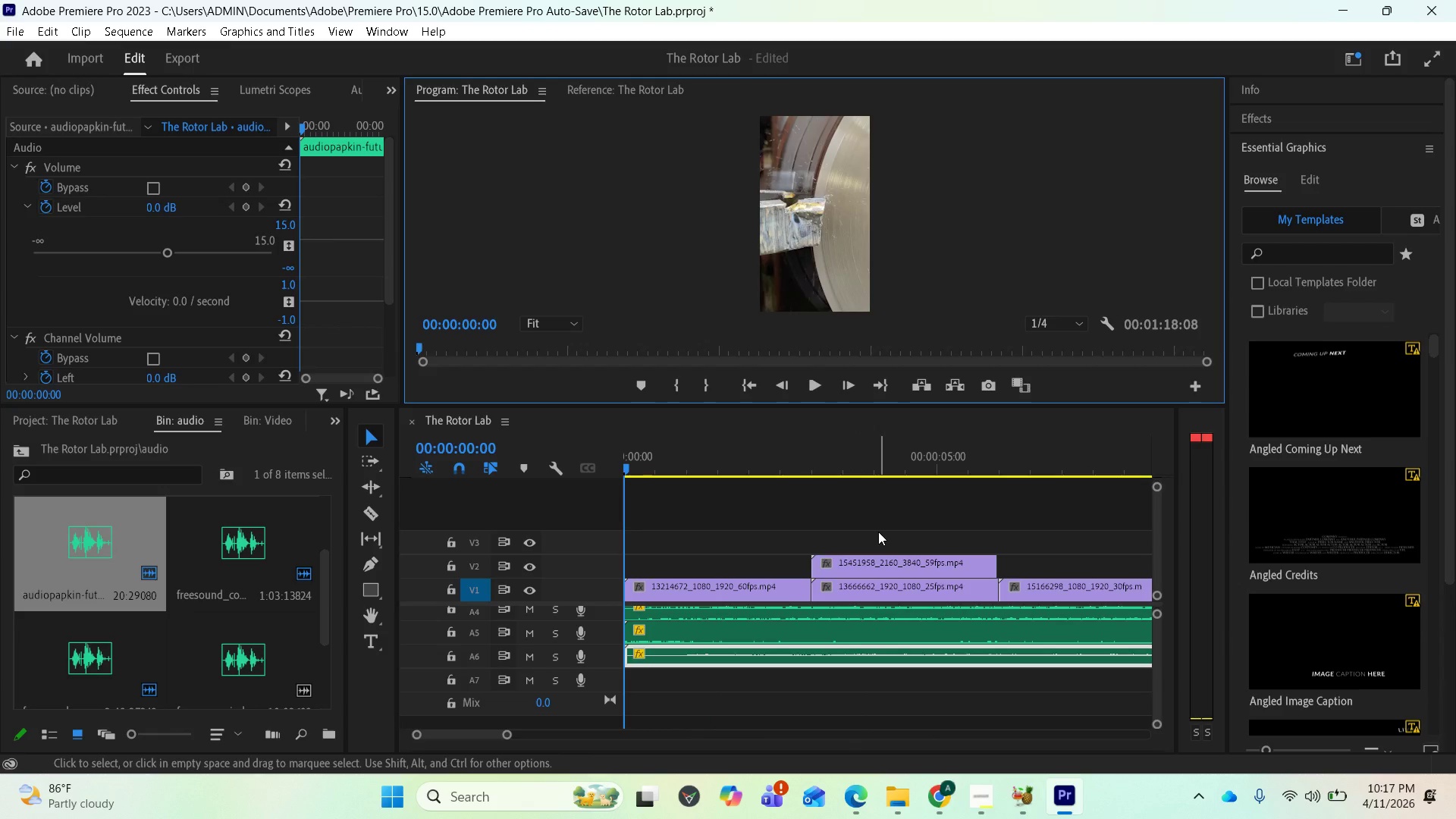 
key(Space)
 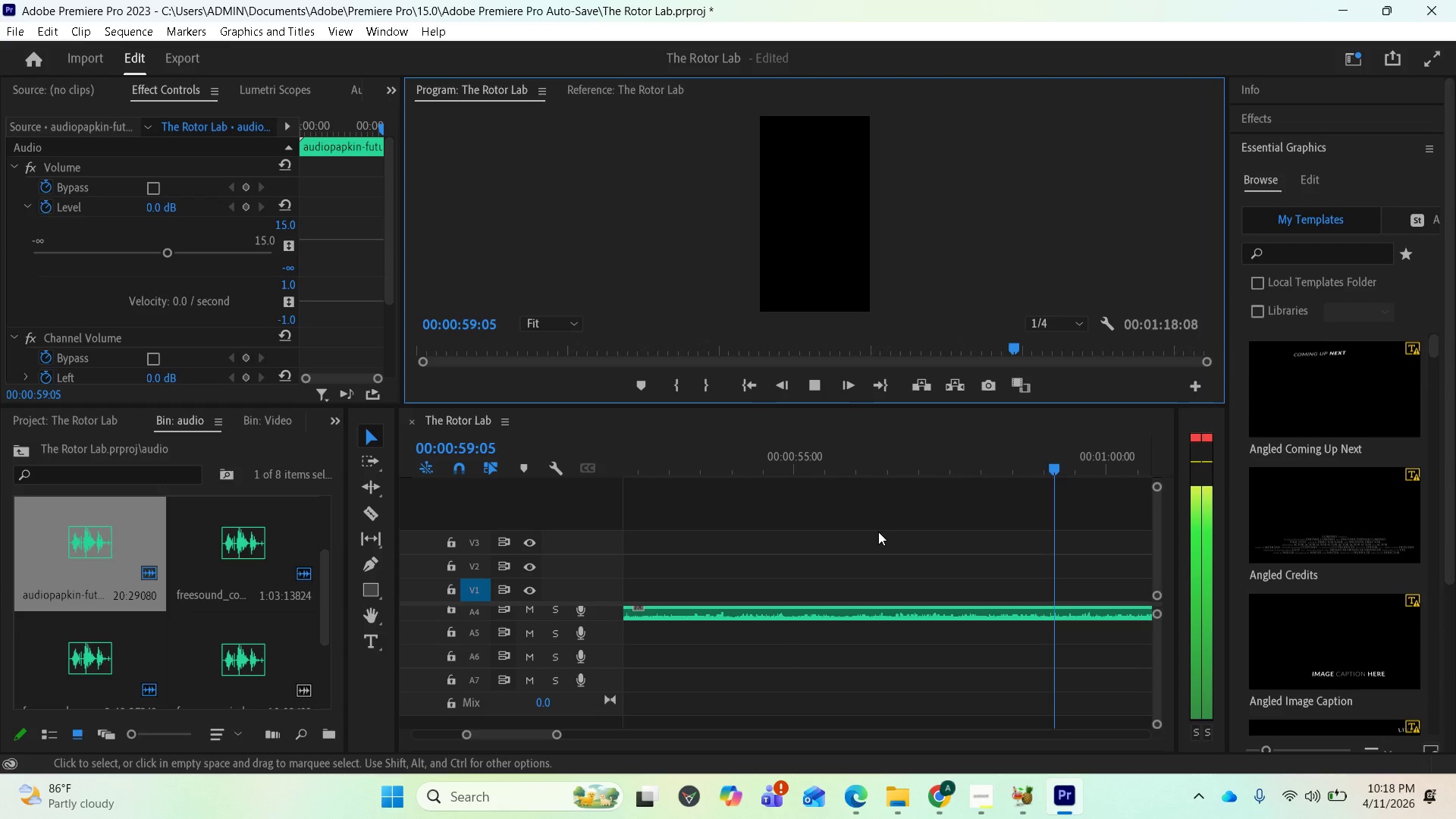 
wait(64.2)
 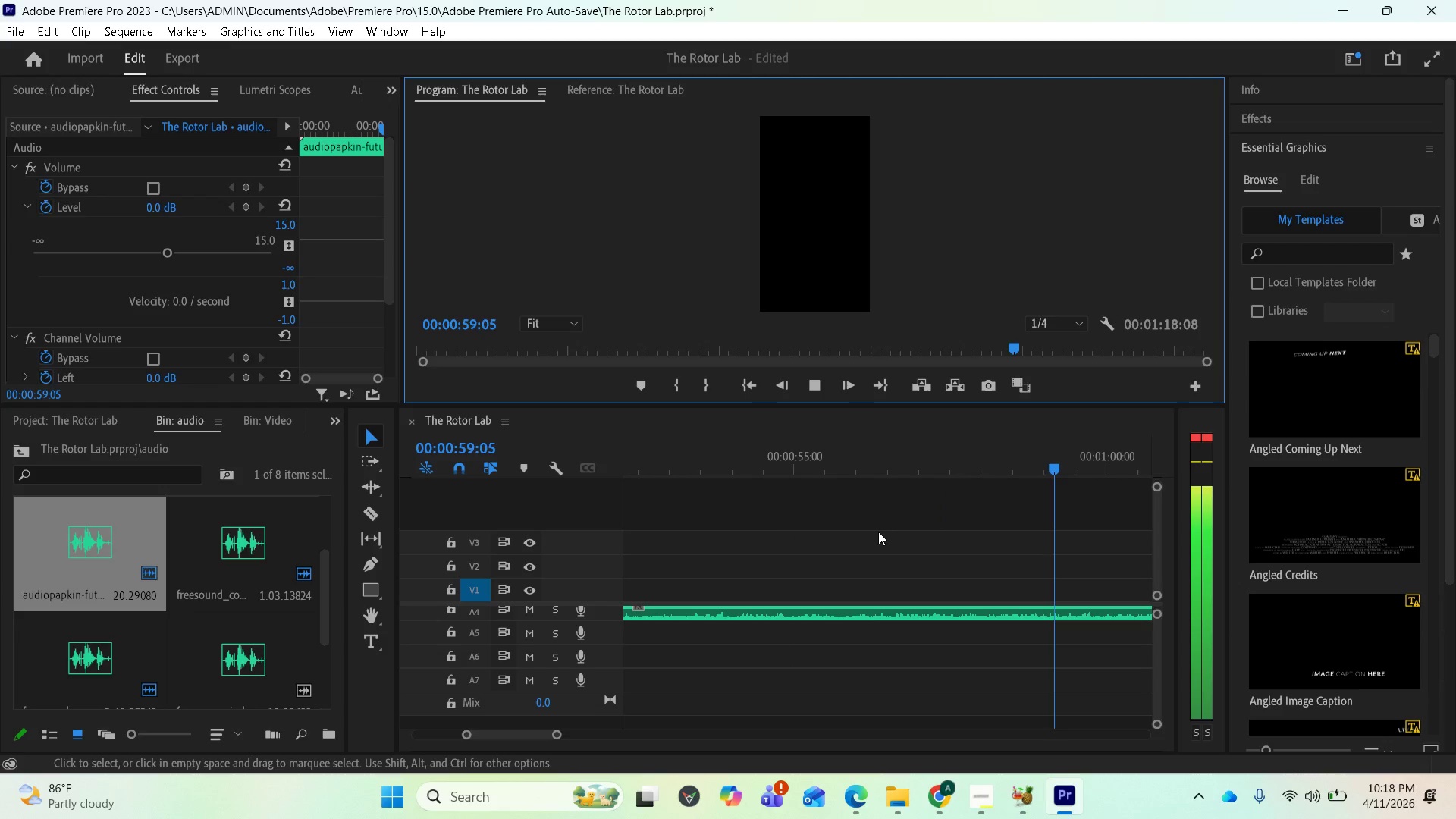 
left_click([973, 809])